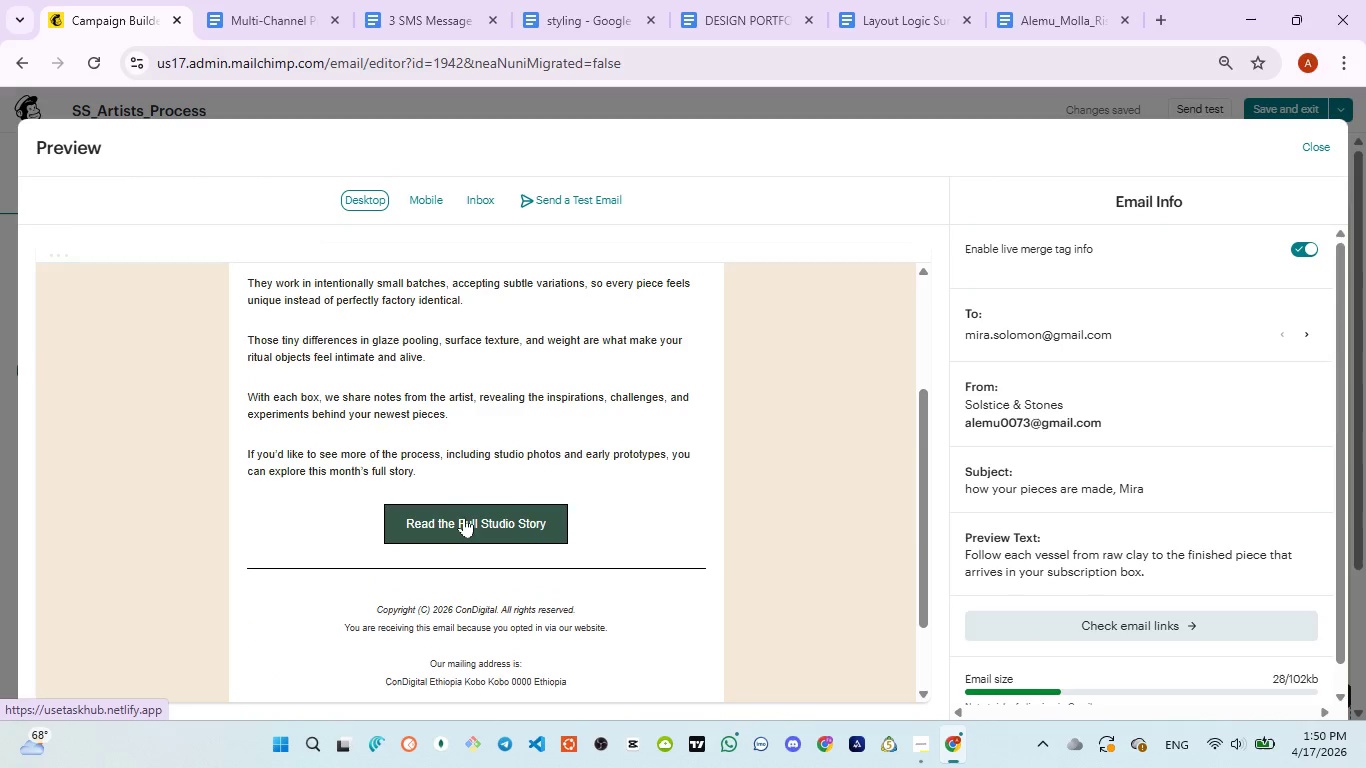 
left_click([464, 517])
 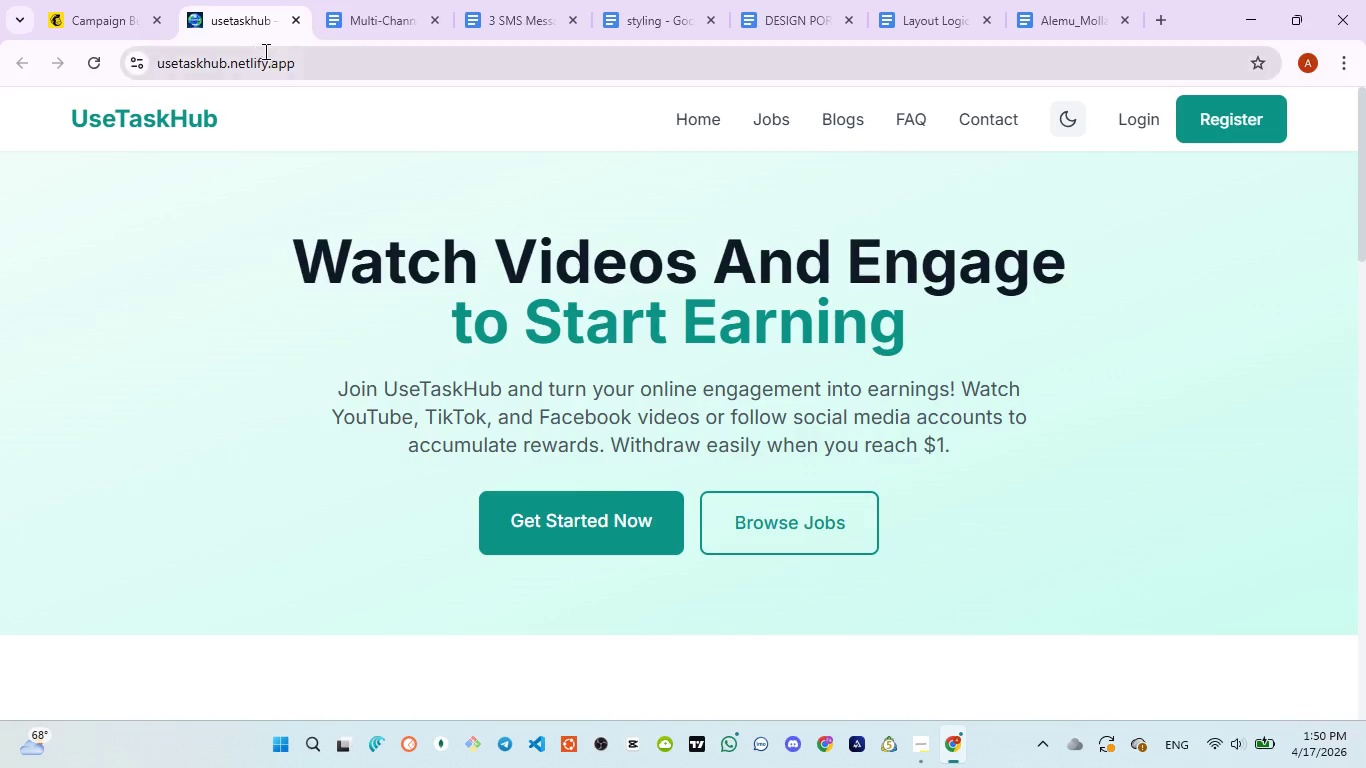 
left_click([298, 24])
 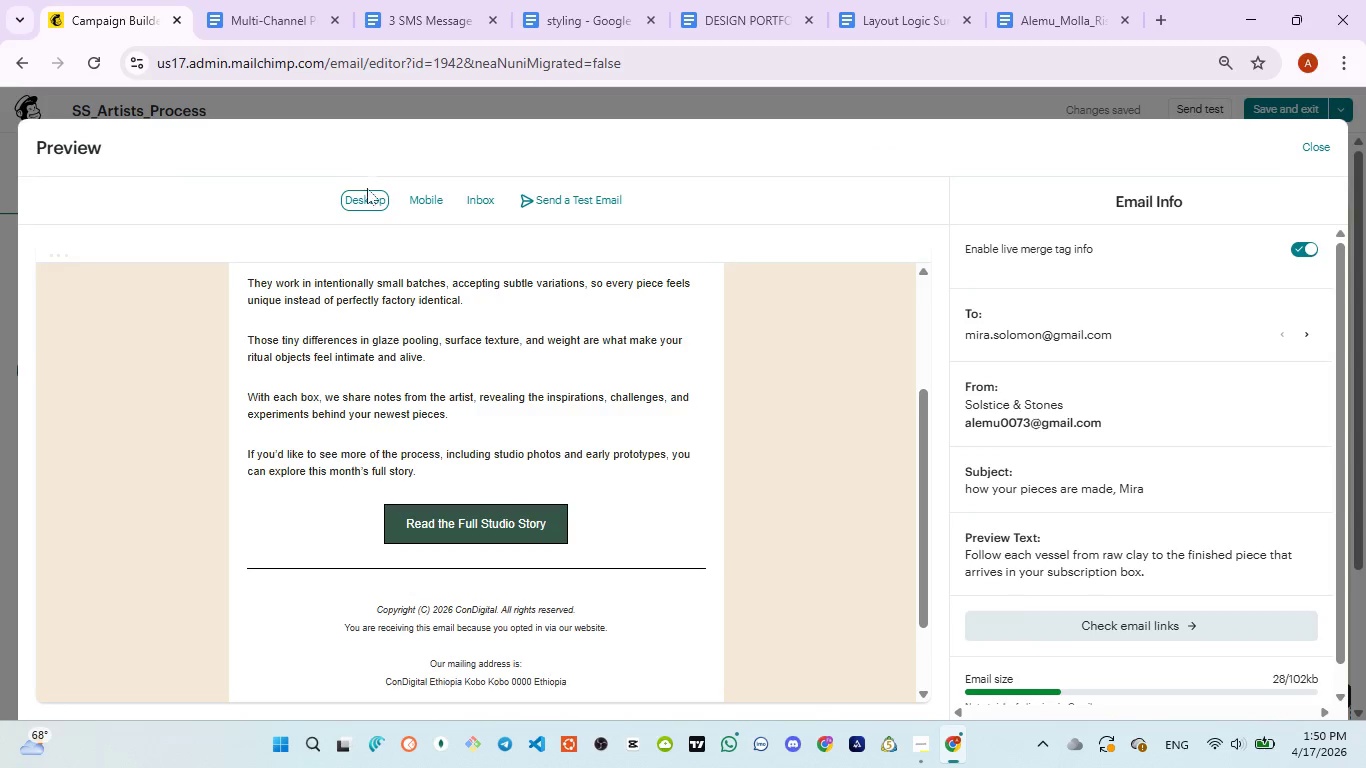 
scroll: coordinate [503, 440], scroll_direction: up, amount: 7.0
 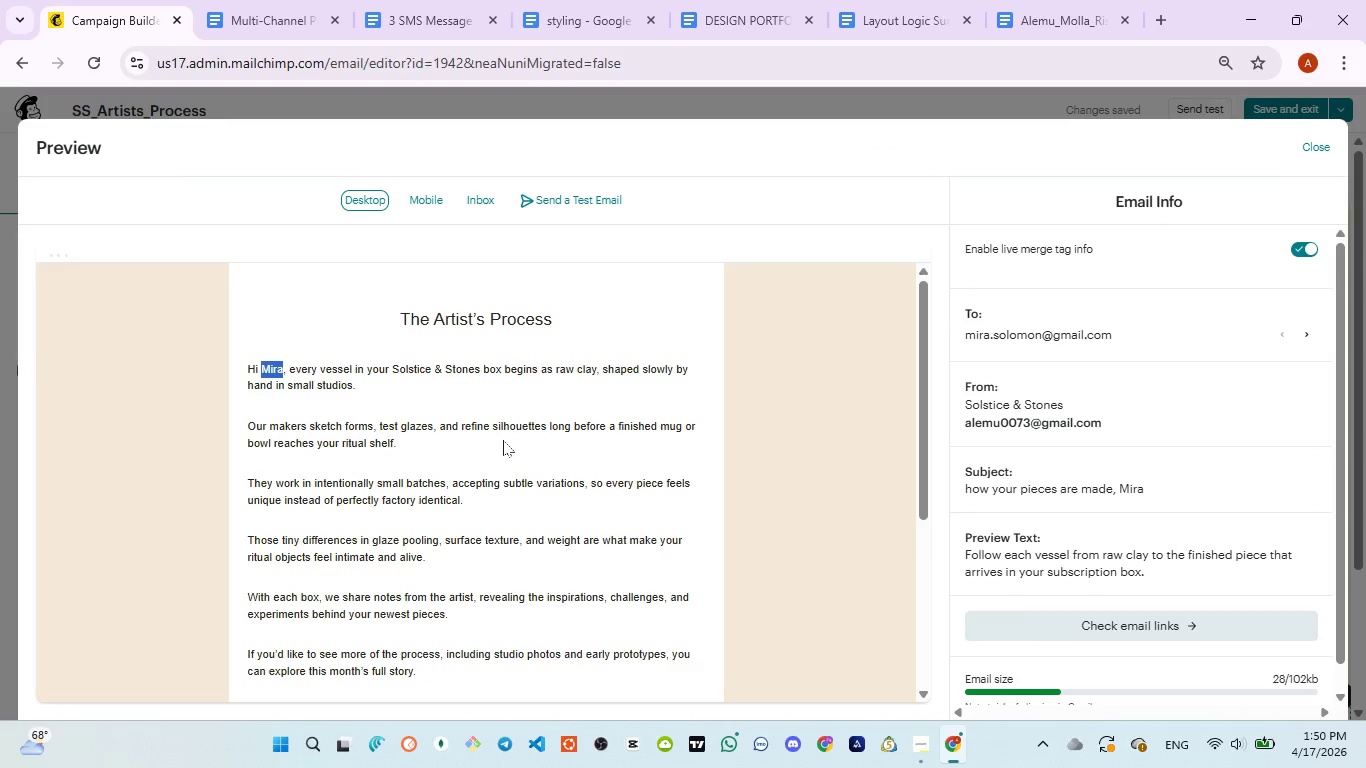 
scroll: coordinate [503, 444], scroll_direction: down, amount: 2.0
 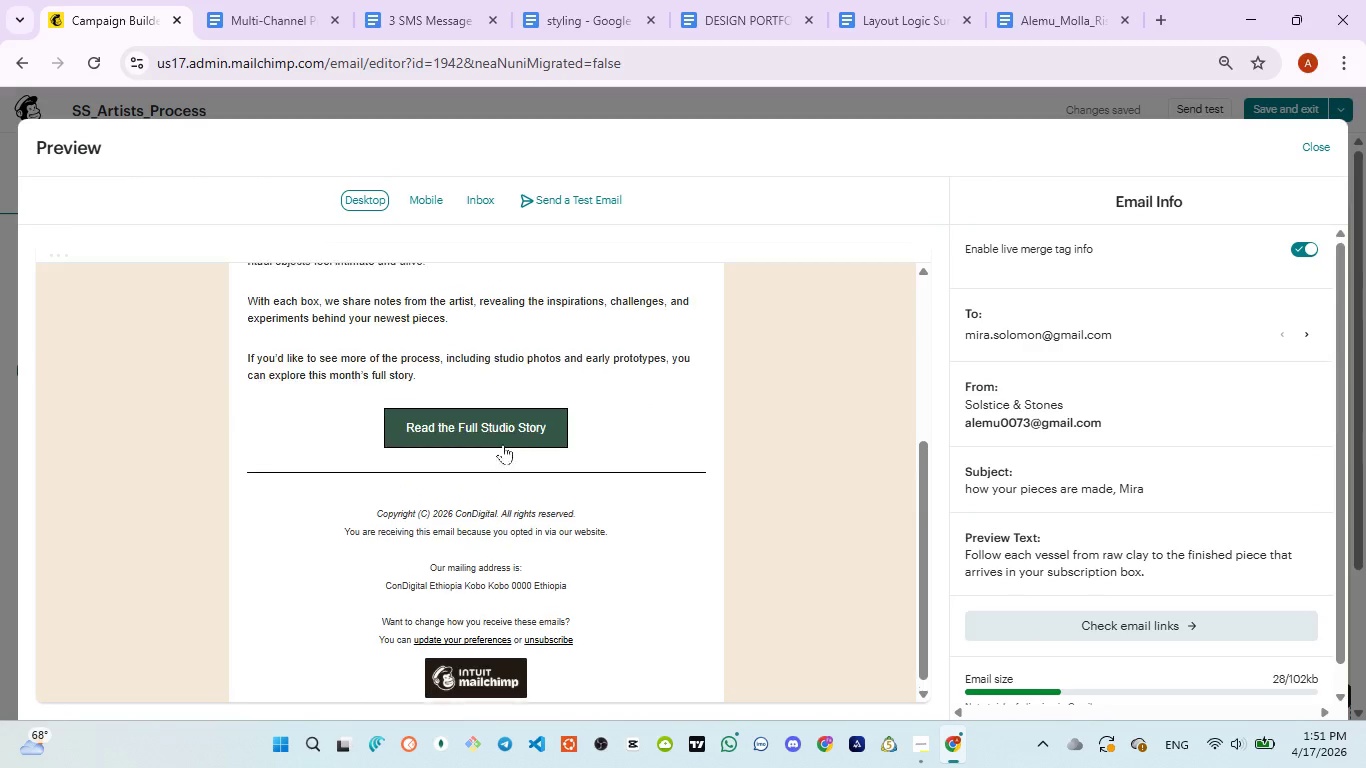 
scroll: coordinate [503, 444], scroll_direction: up, amount: 5.0
 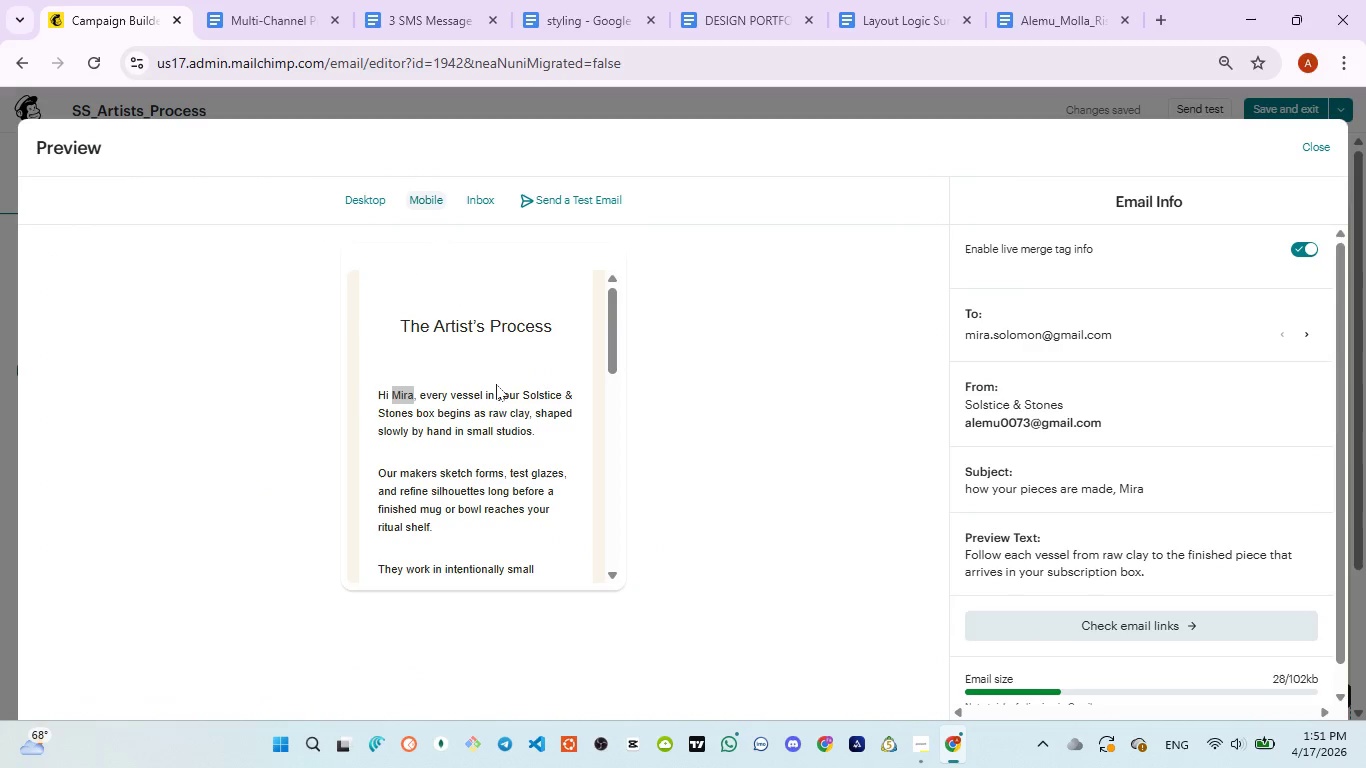 
wait(6.31)
 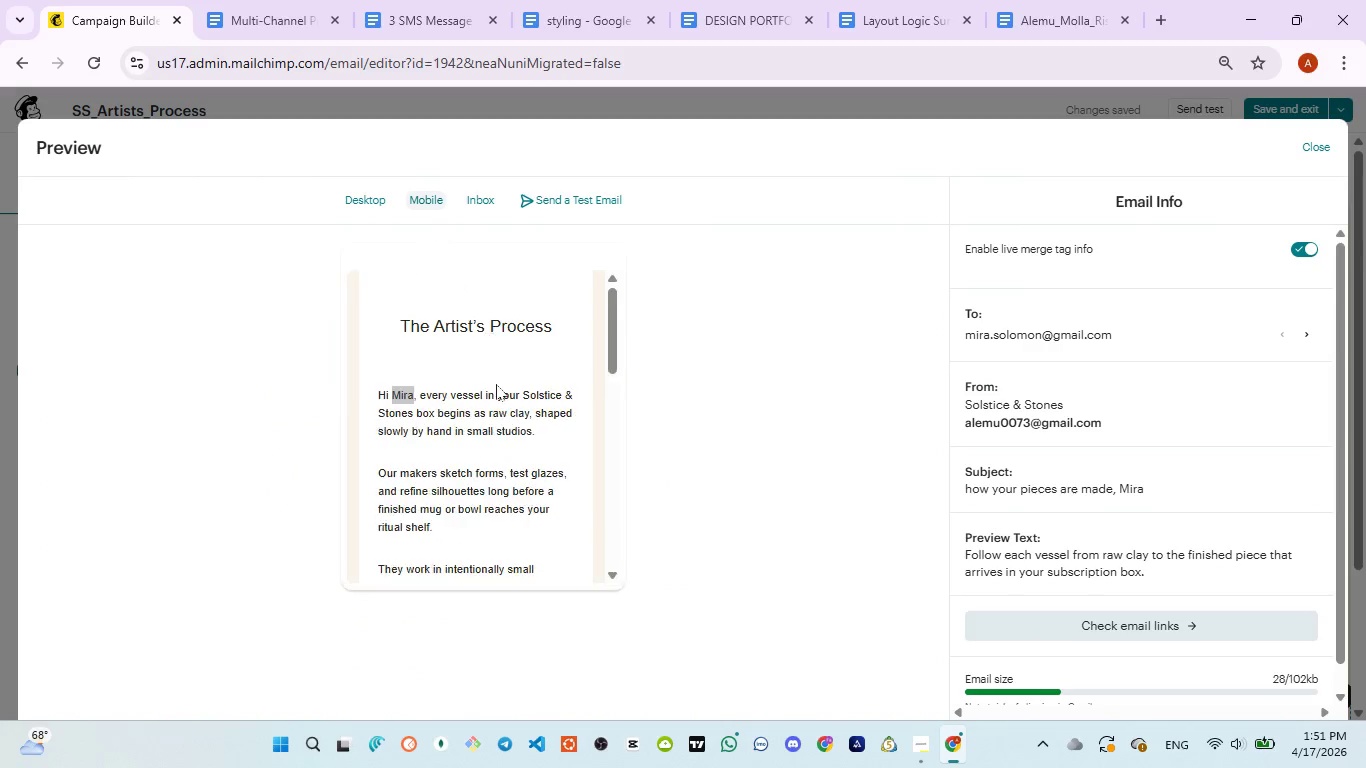 
scroll: coordinate [501, 387], scroll_direction: down, amount: 7.0
 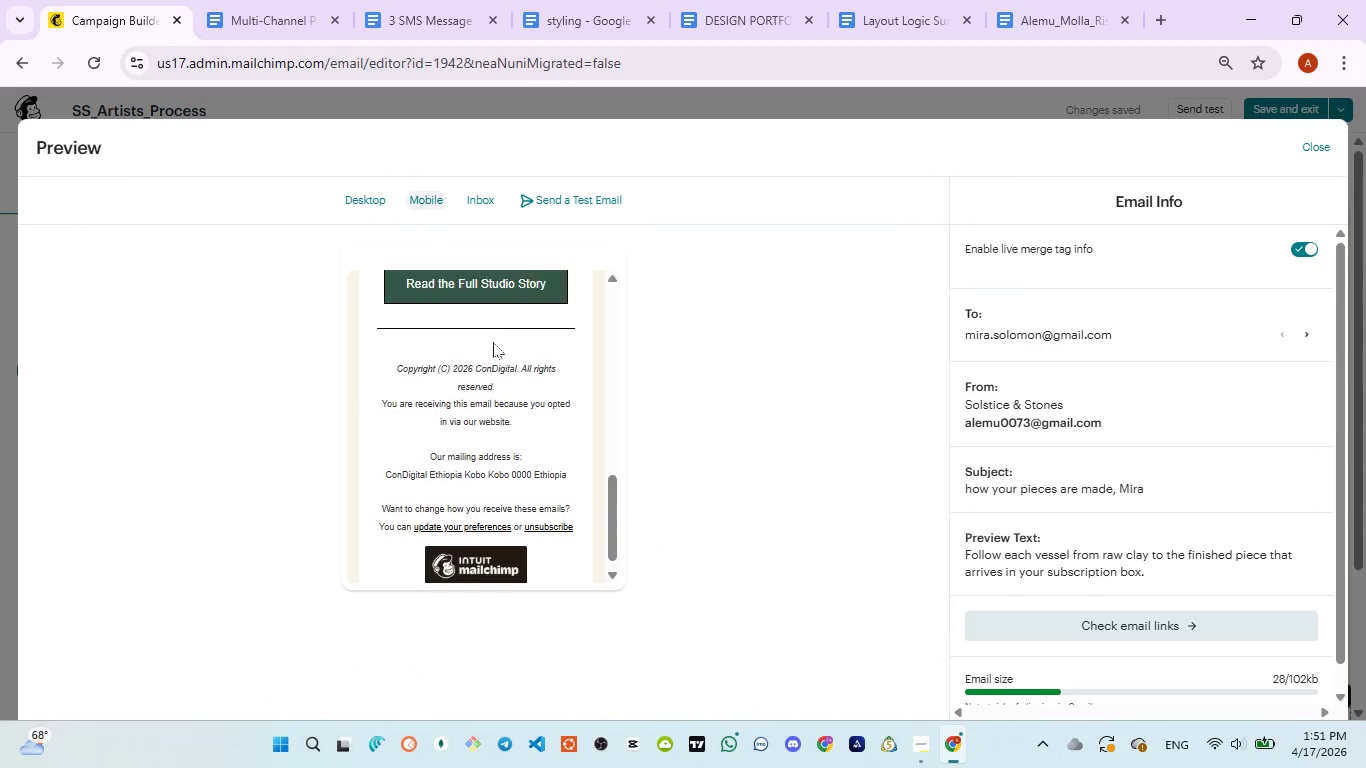 
scroll: coordinate [493, 342], scroll_direction: up, amount: 1.0
 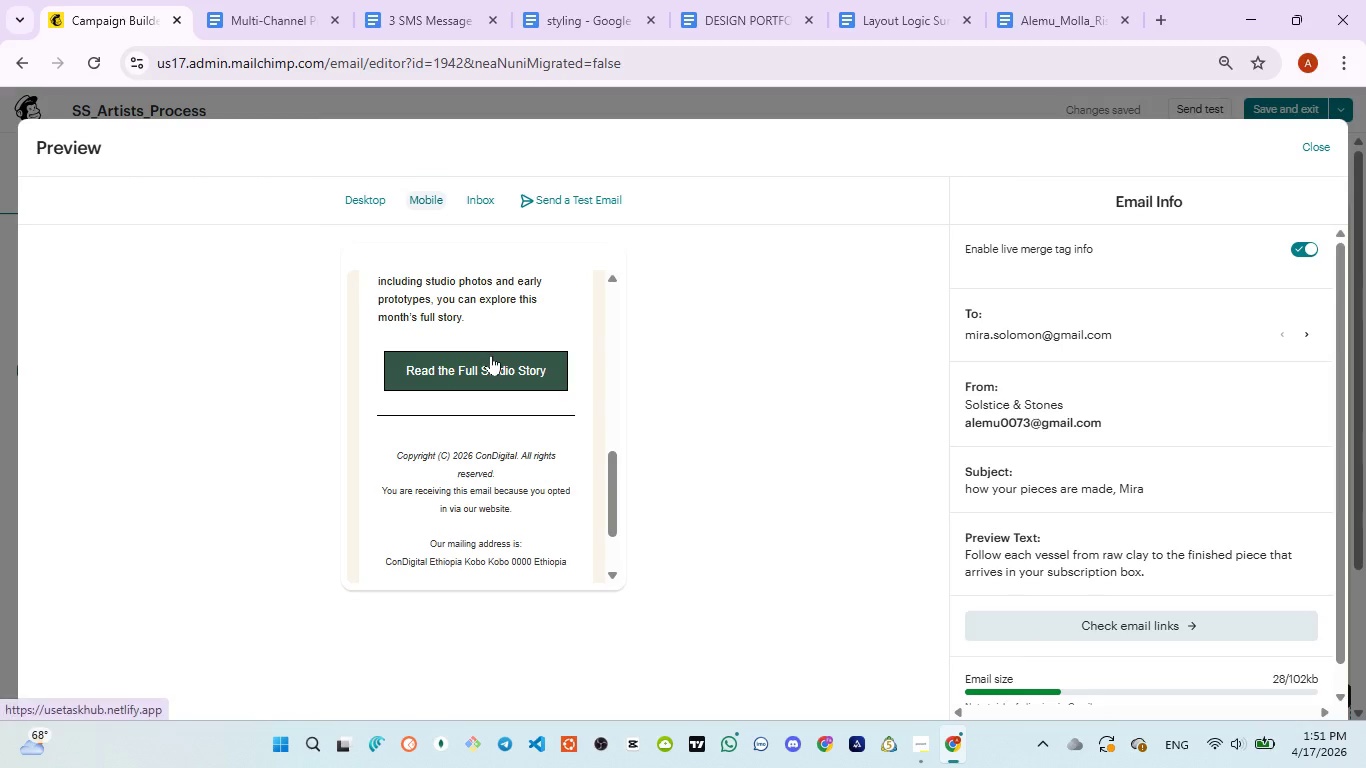 
left_click([491, 355])
 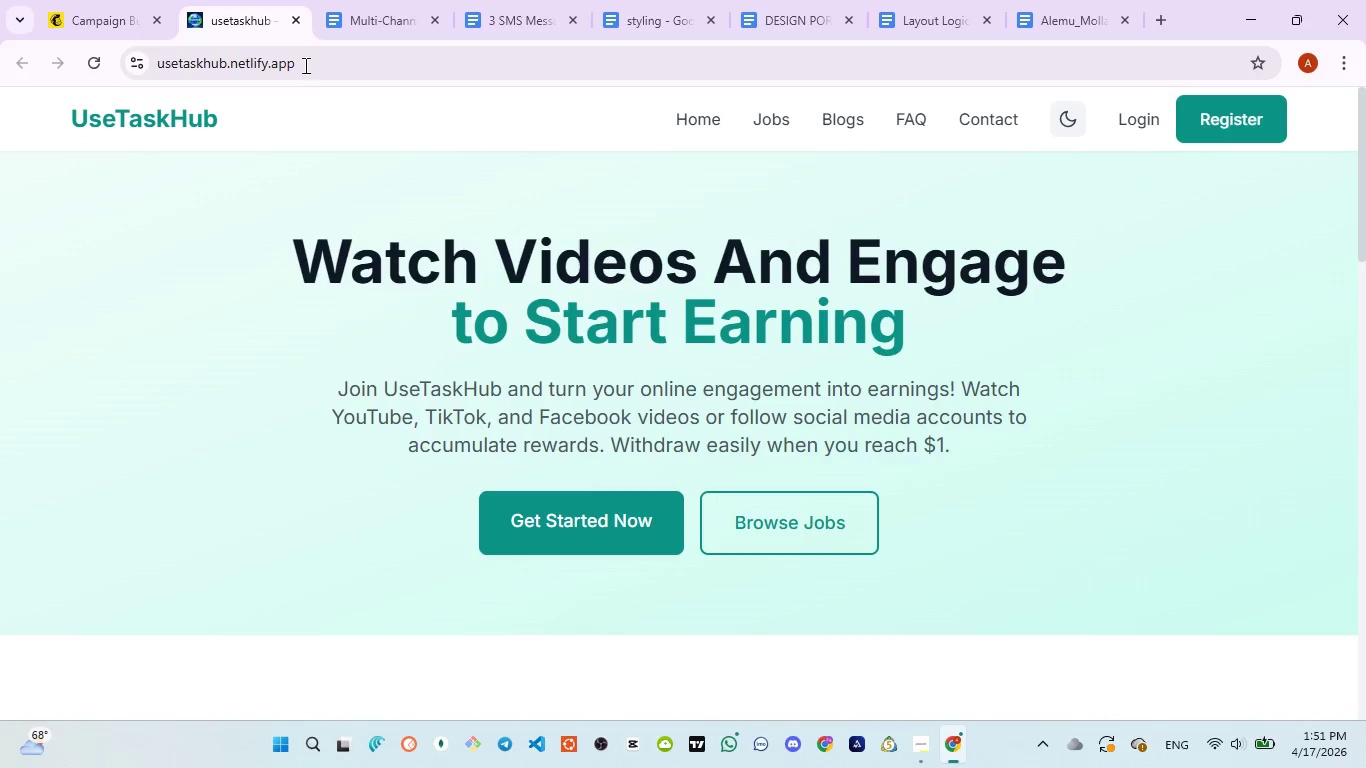 
left_click([285, 6])
 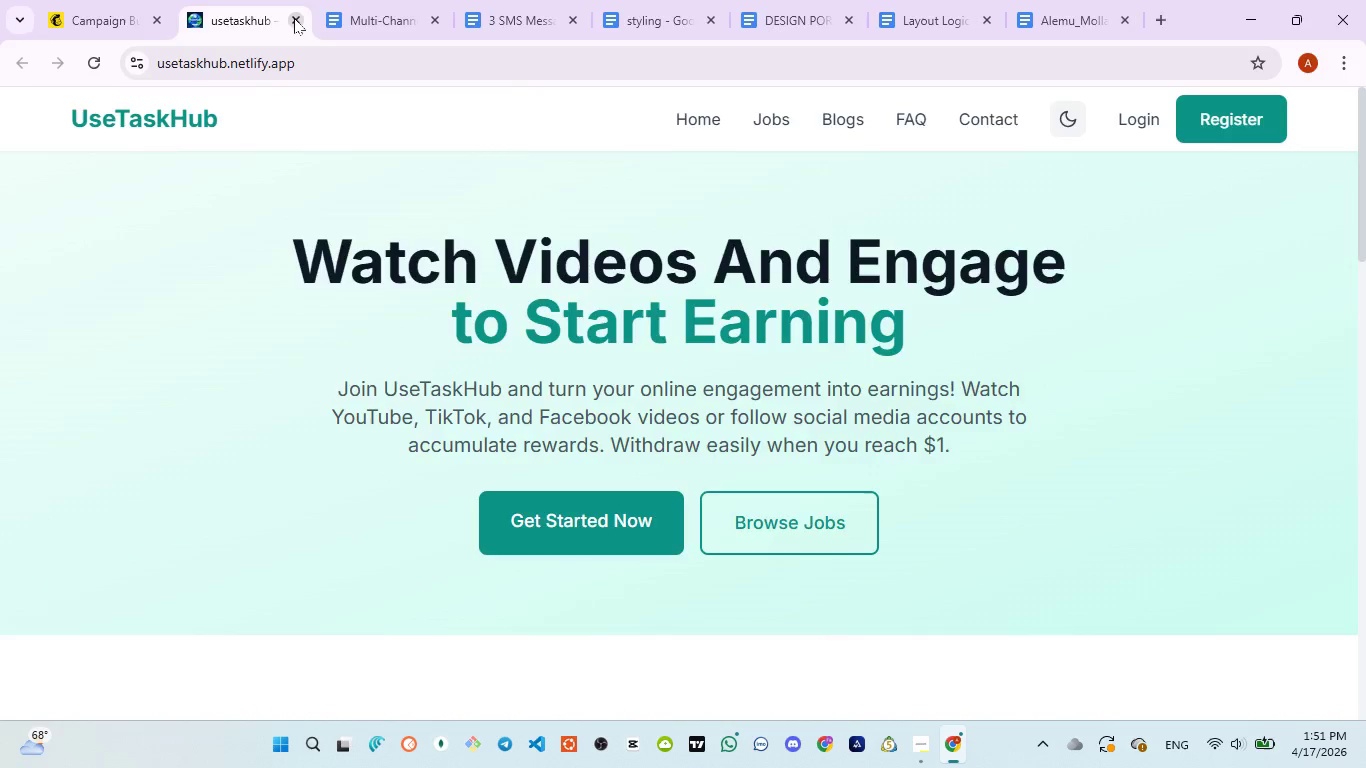 
left_click([294, 18])
 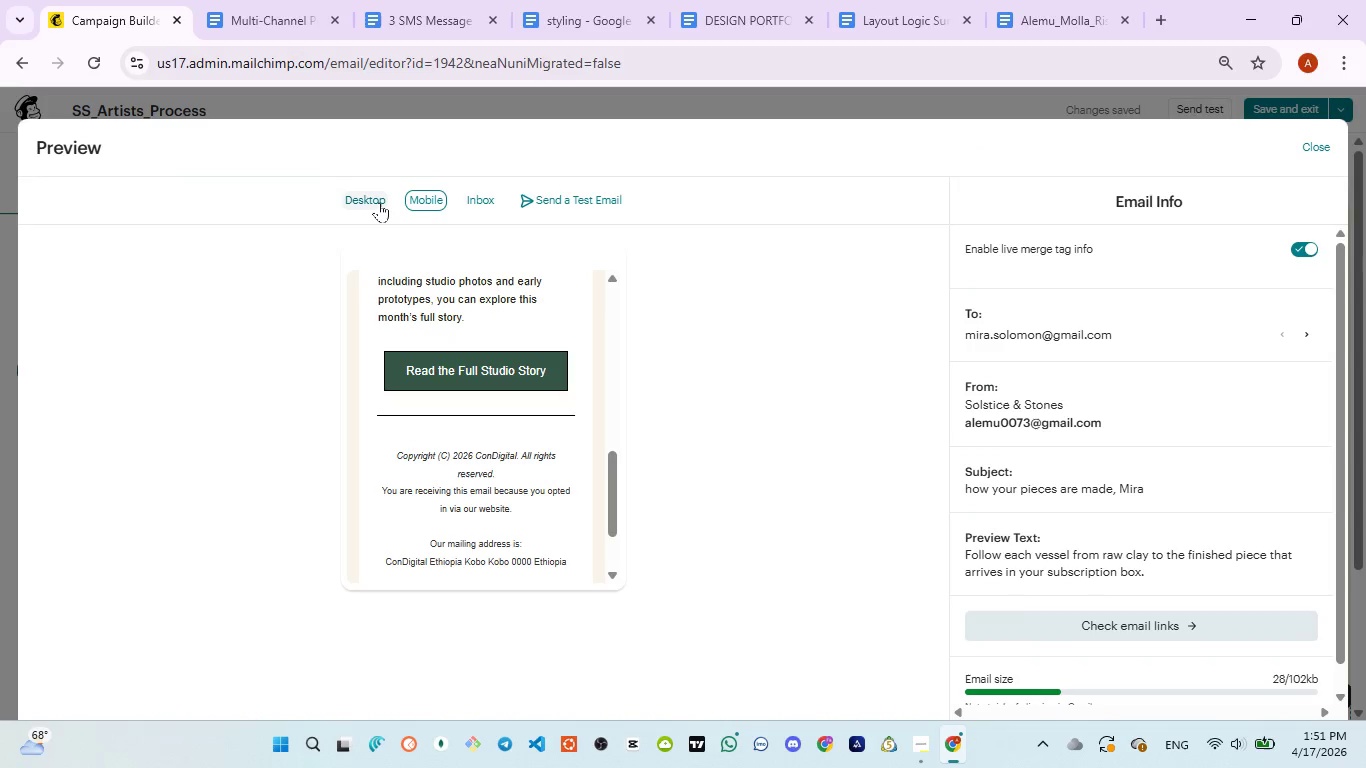 
left_click([379, 202])
 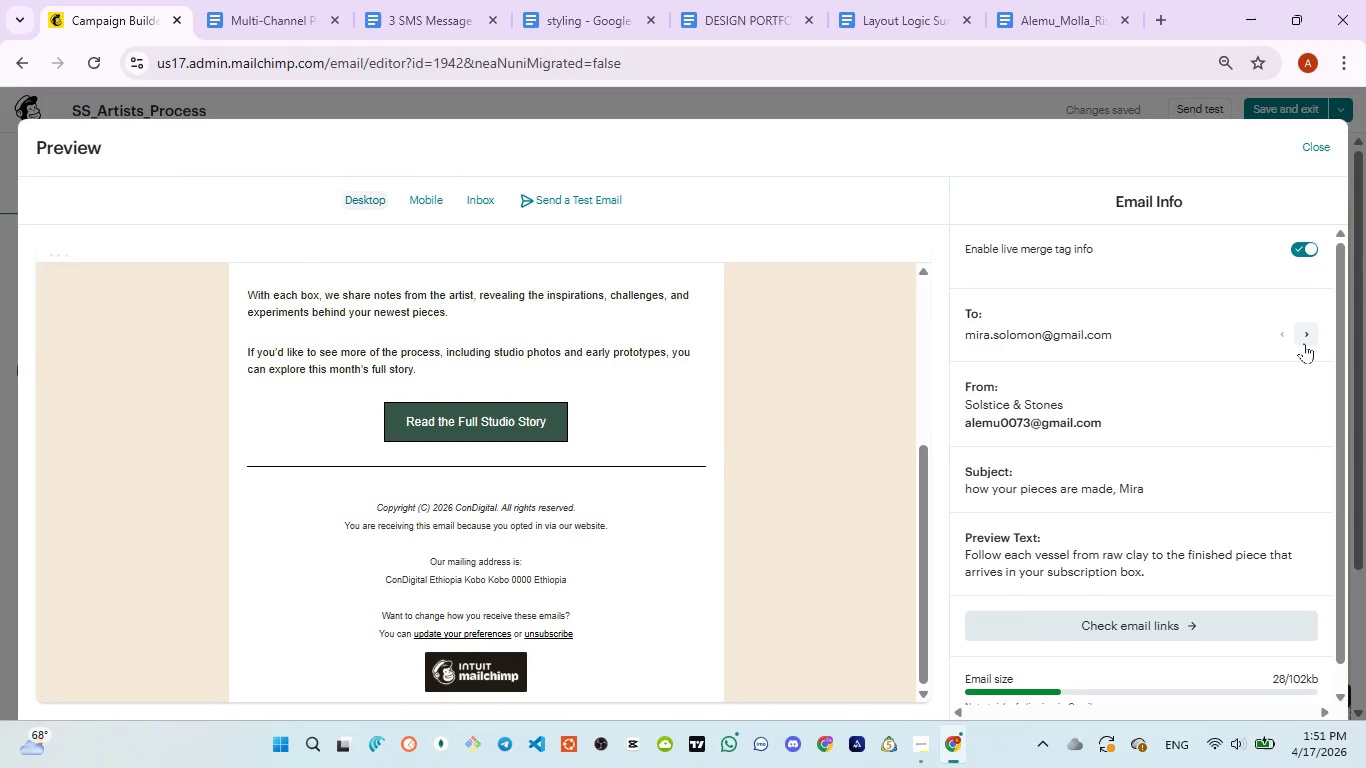 
left_click([1304, 343])
 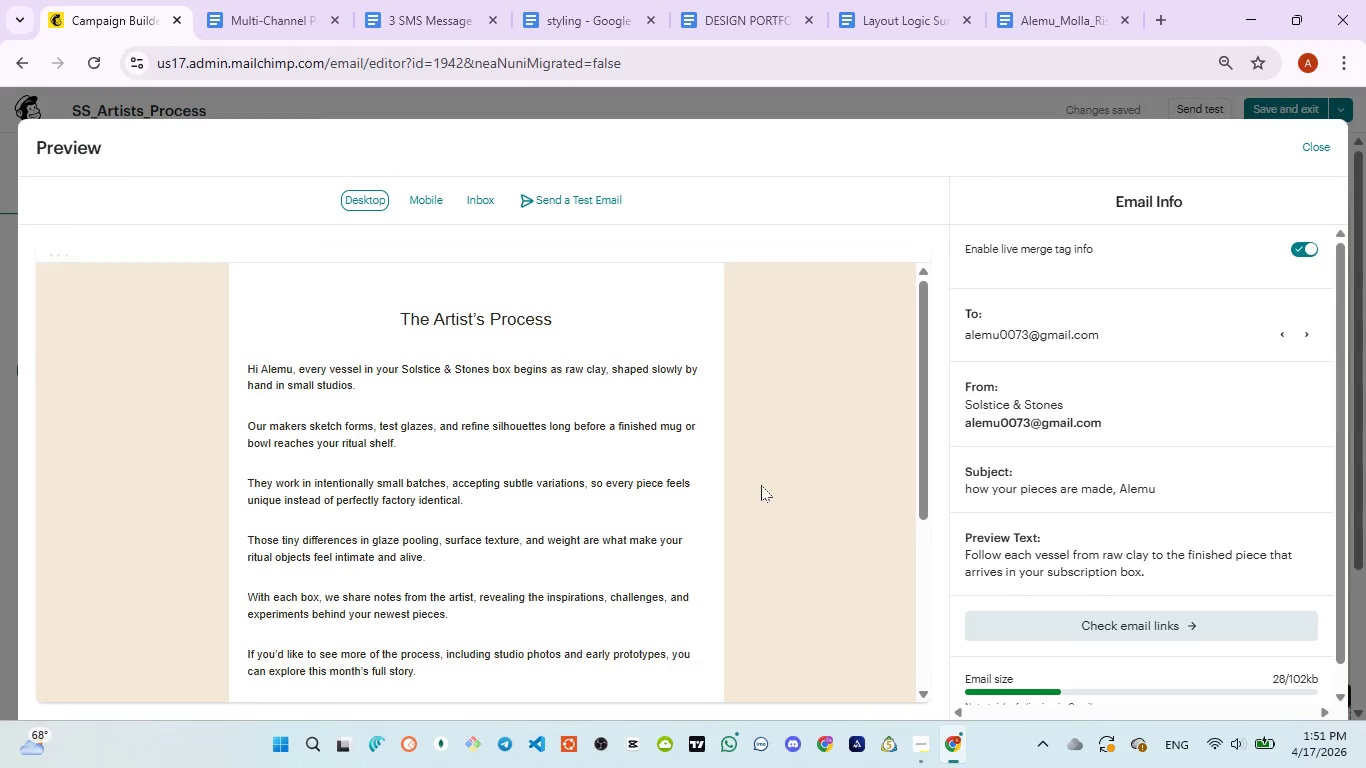 
wait(5.64)
 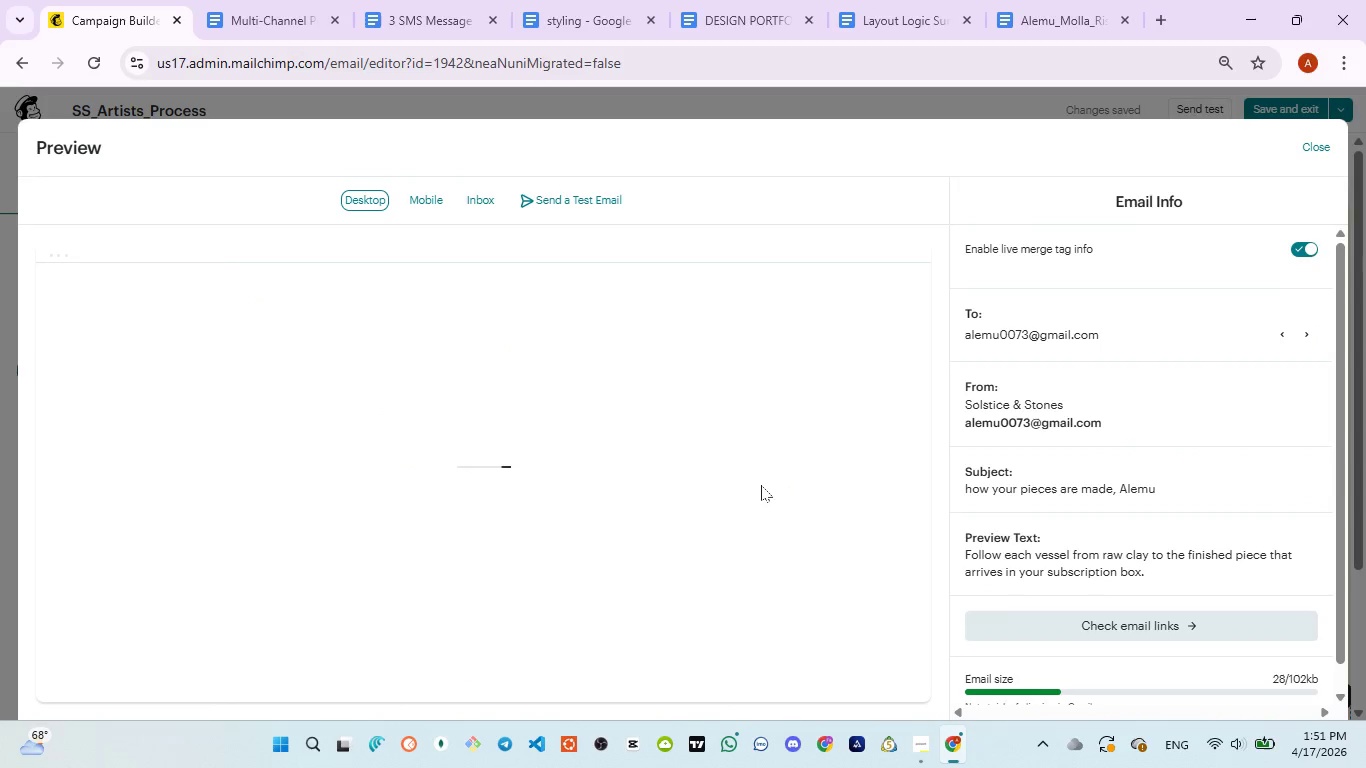 
scroll: coordinate [762, 479], scroll_direction: up, amount: 5.0
 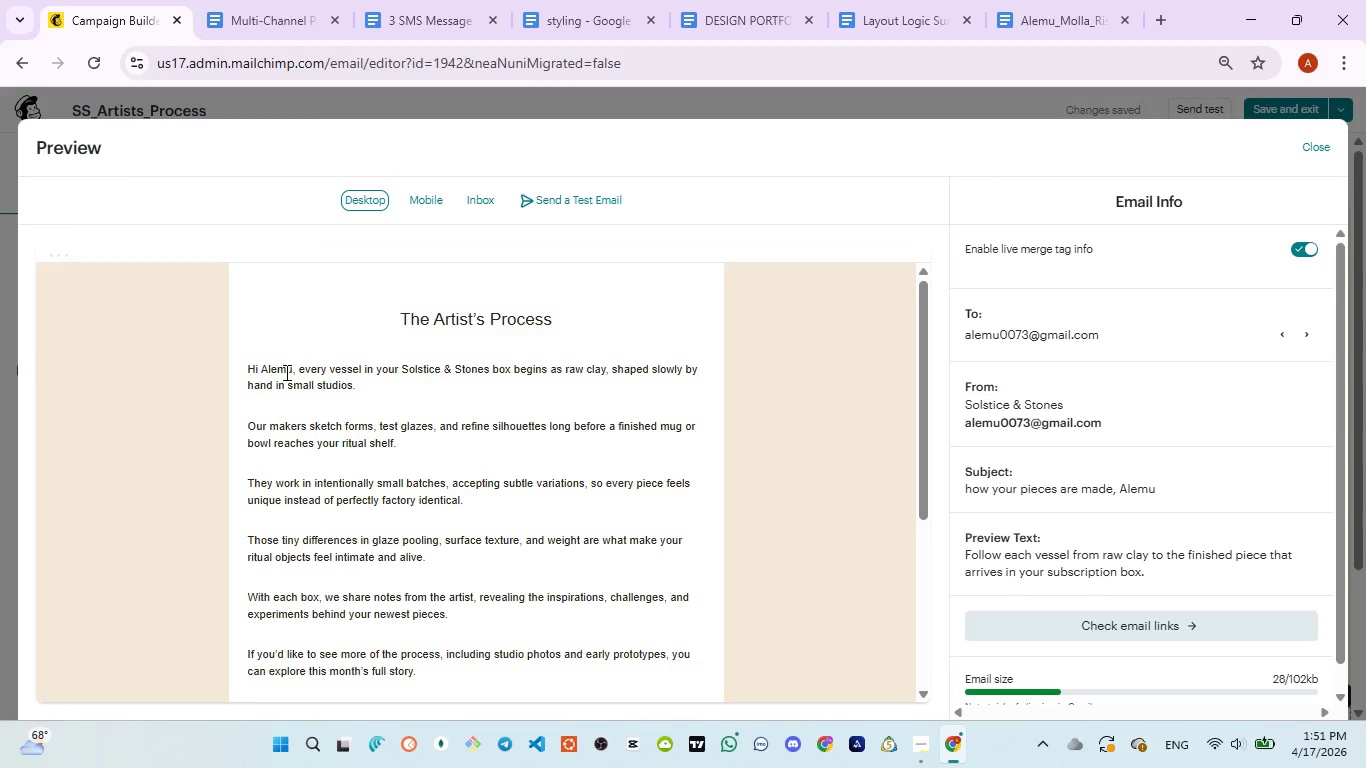 
left_click([285, 372])
 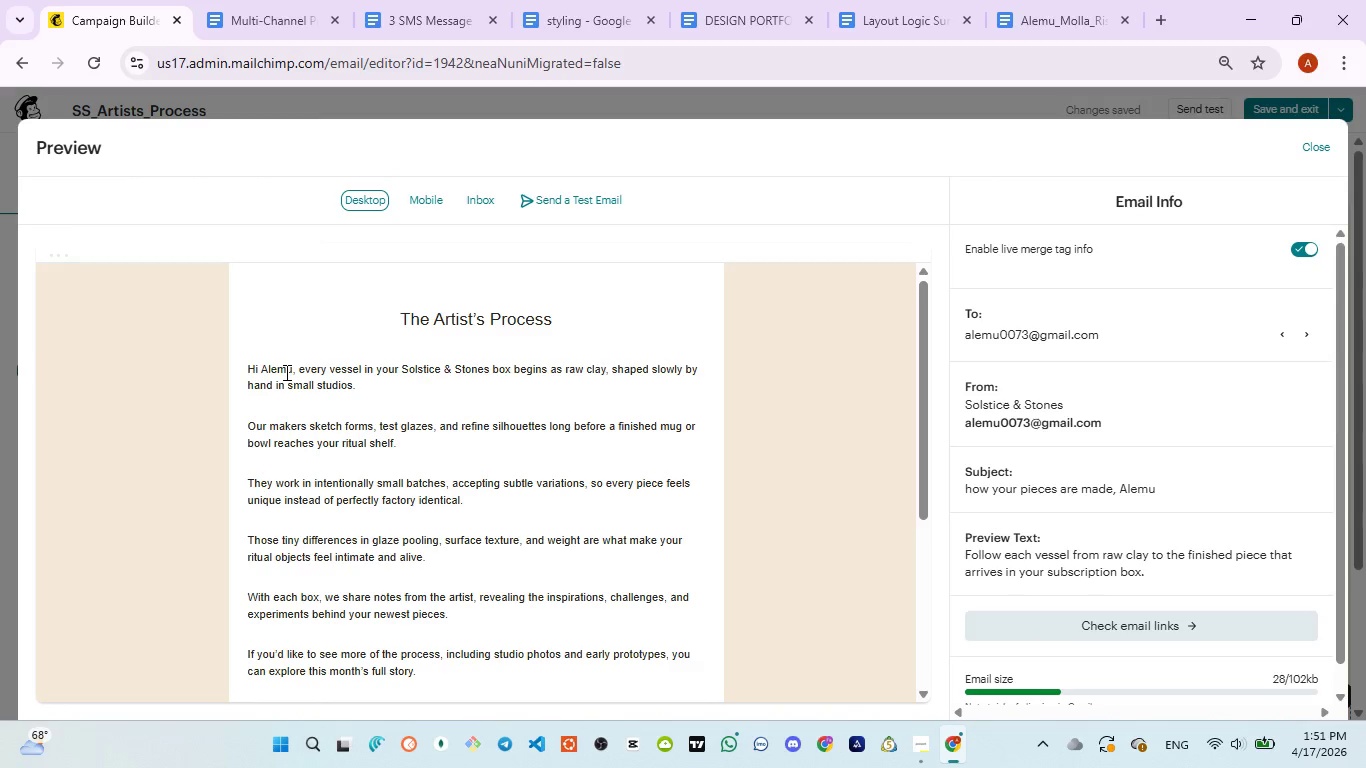 
left_click([285, 372])
 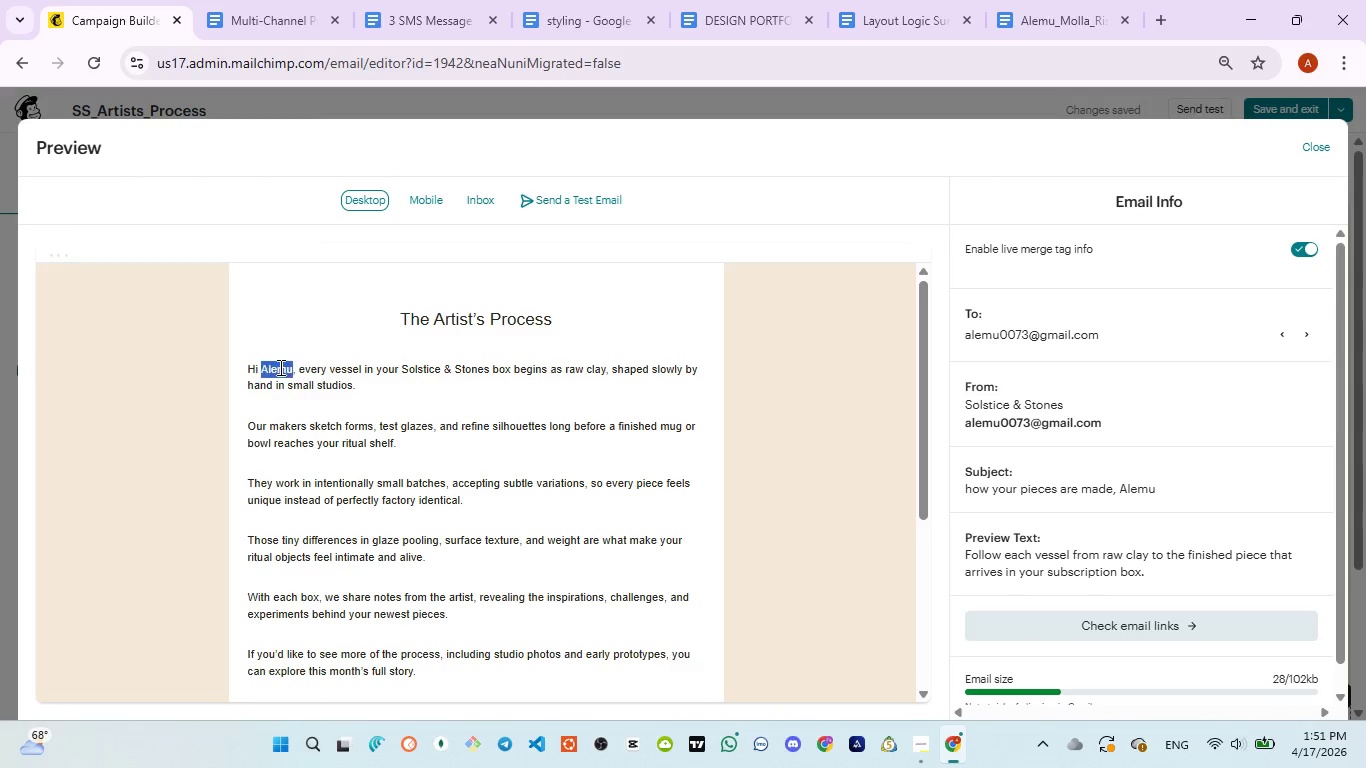 
double_click([279, 367])
 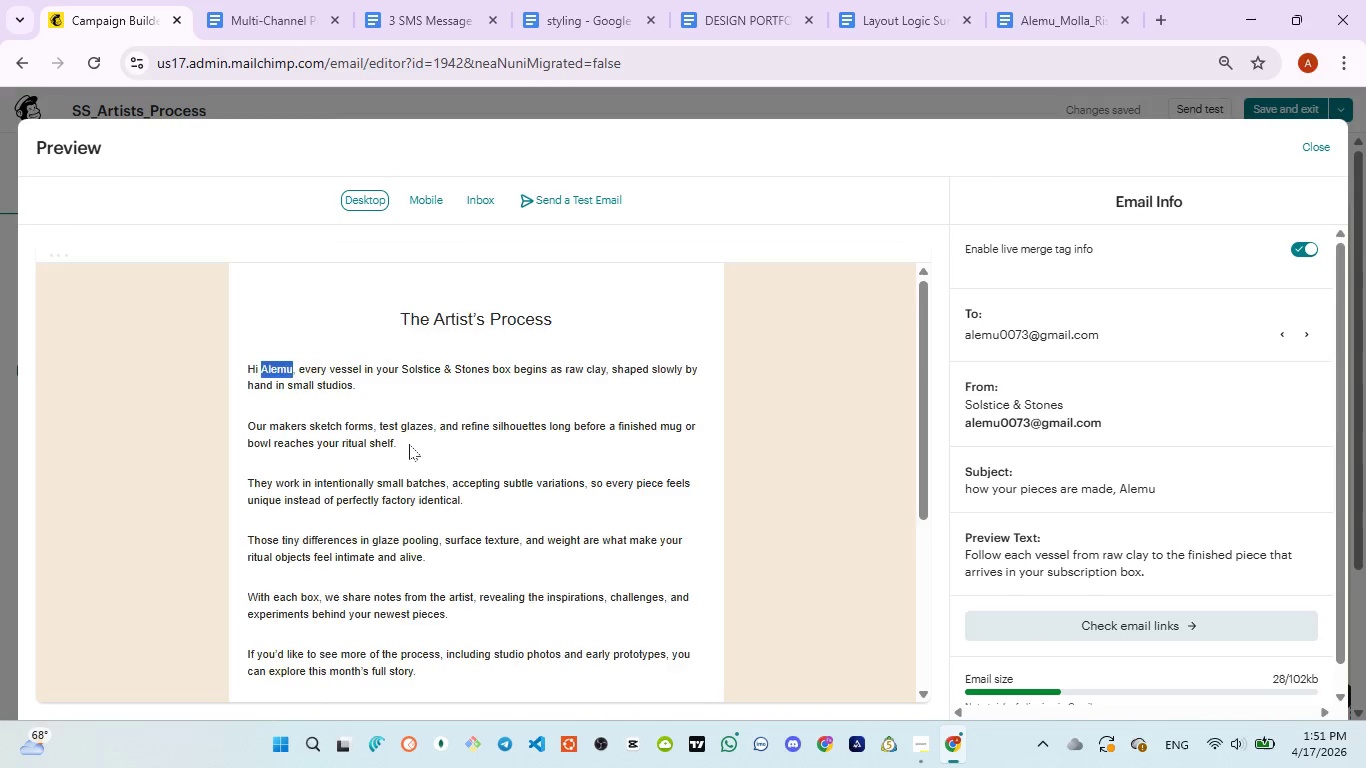 
scroll: coordinate [409, 444], scroll_direction: down, amount: 2.0
 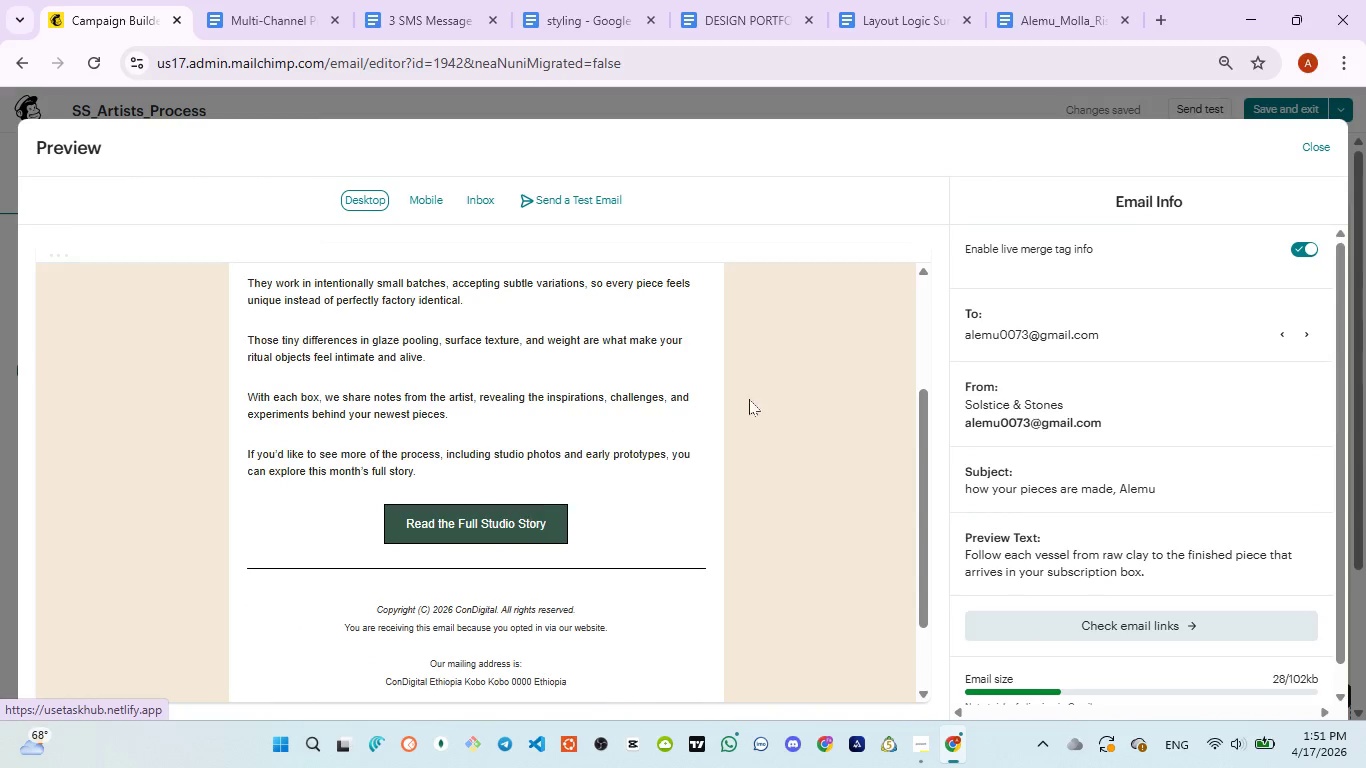 
scroll: coordinate [763, 395], scroll_direction: up, amount: 5.0
 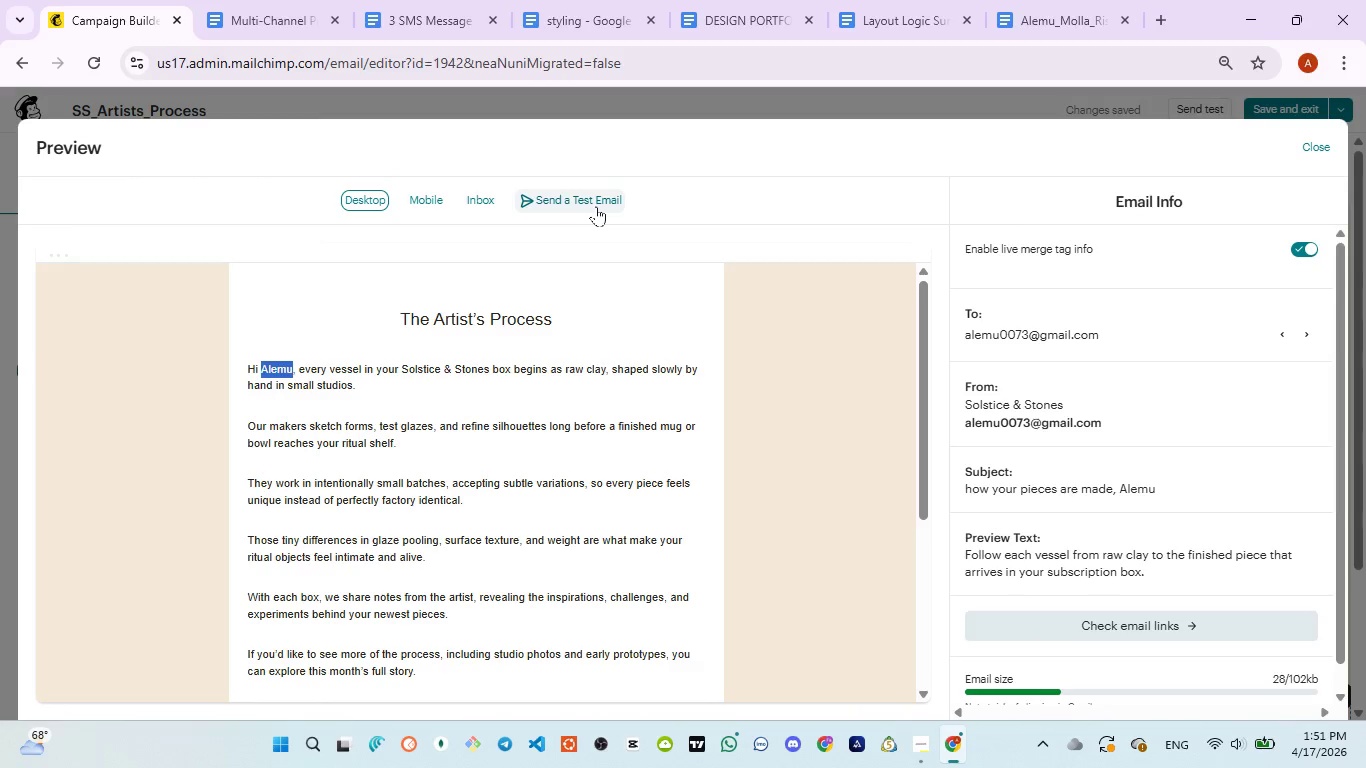 
wait(5.1)
 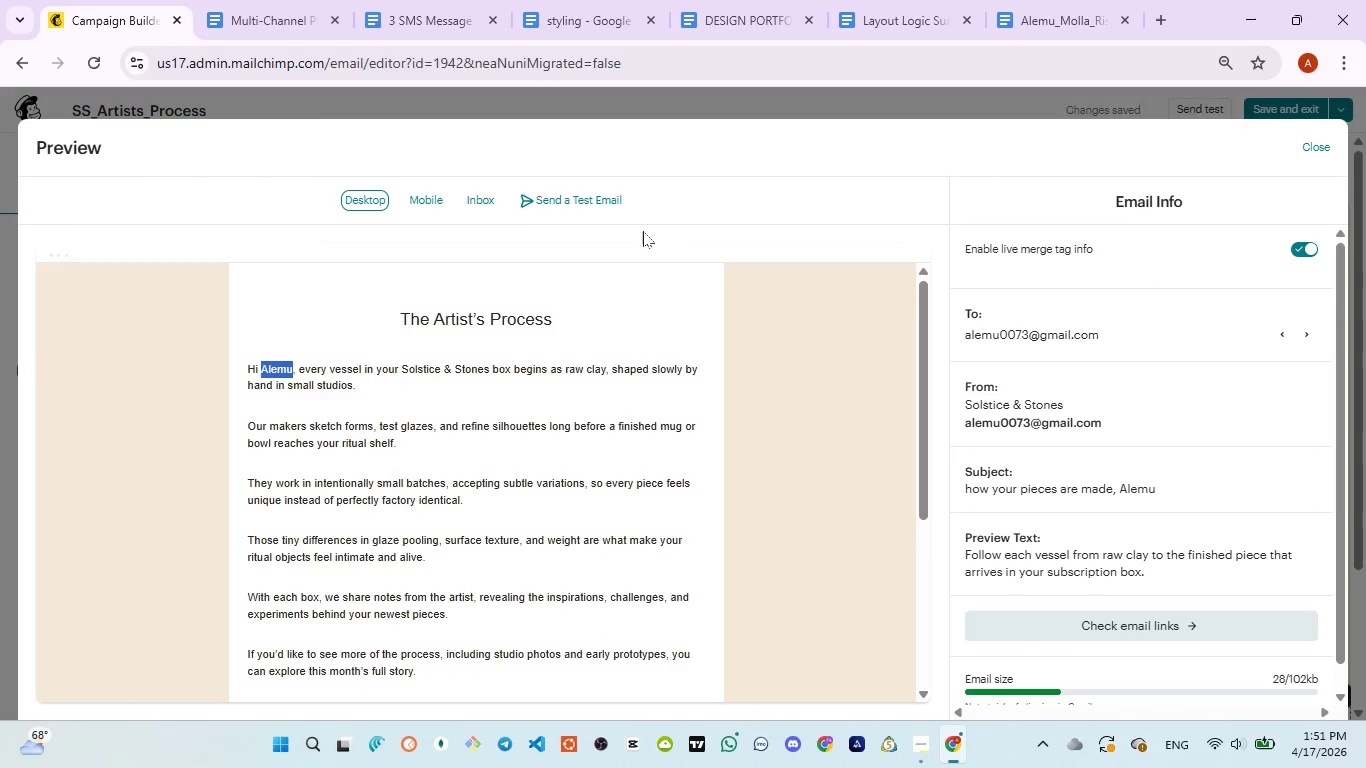 
left_click([1132, 628])
 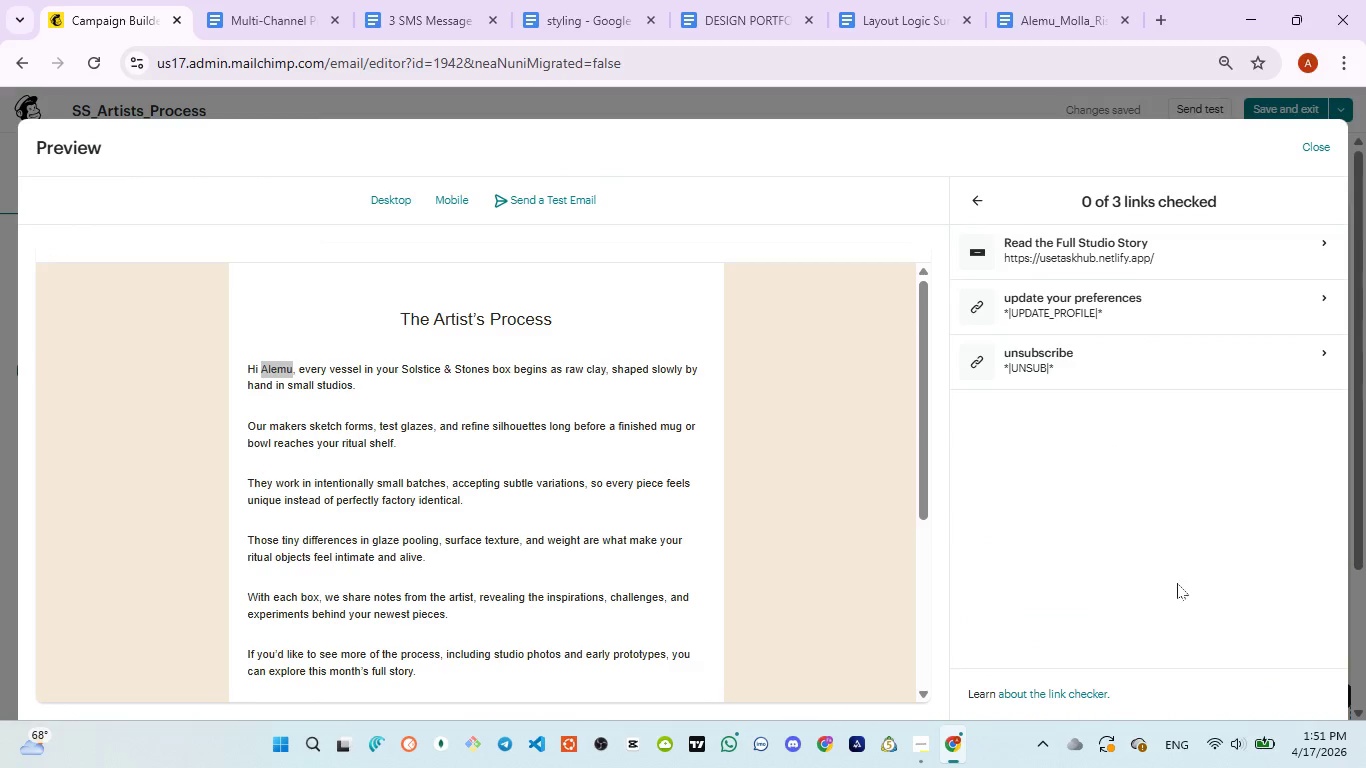 
wait(5.11)
 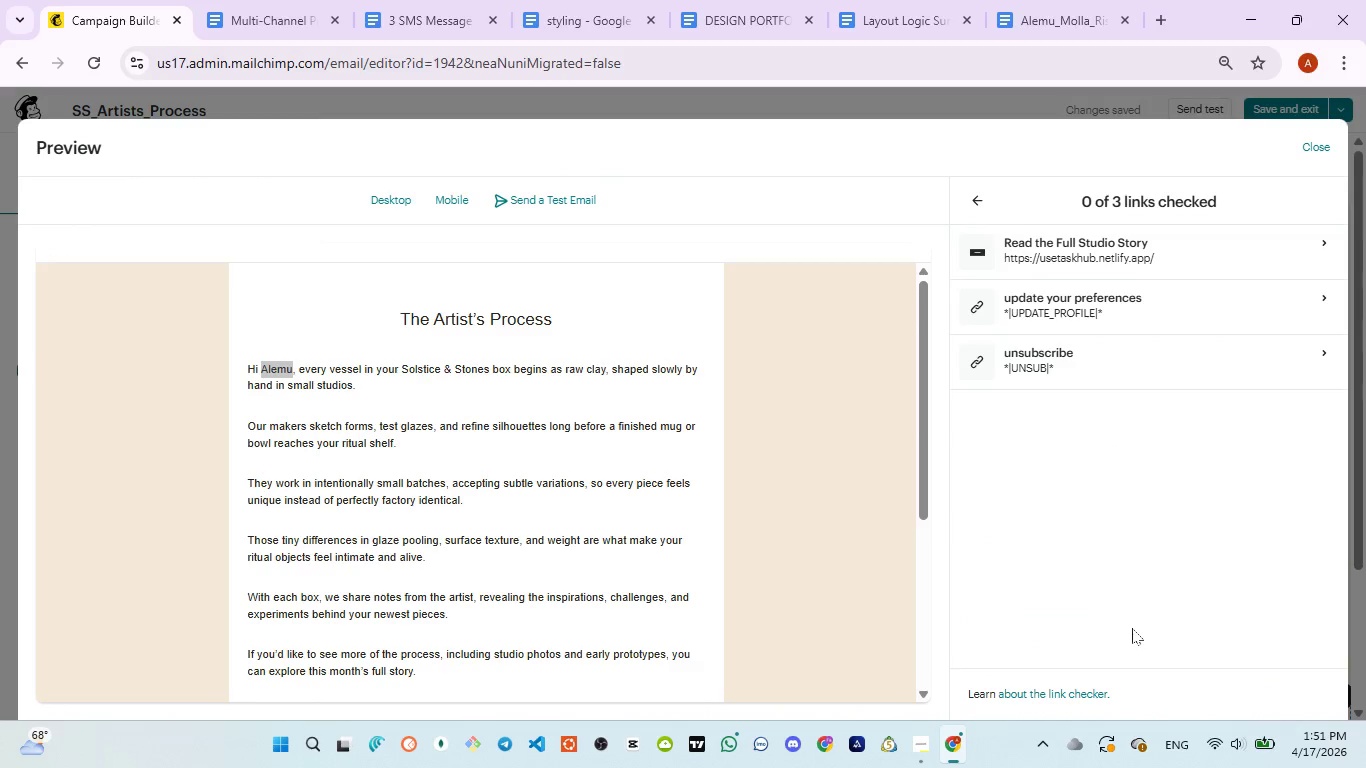 
left_click([1132, 259])
 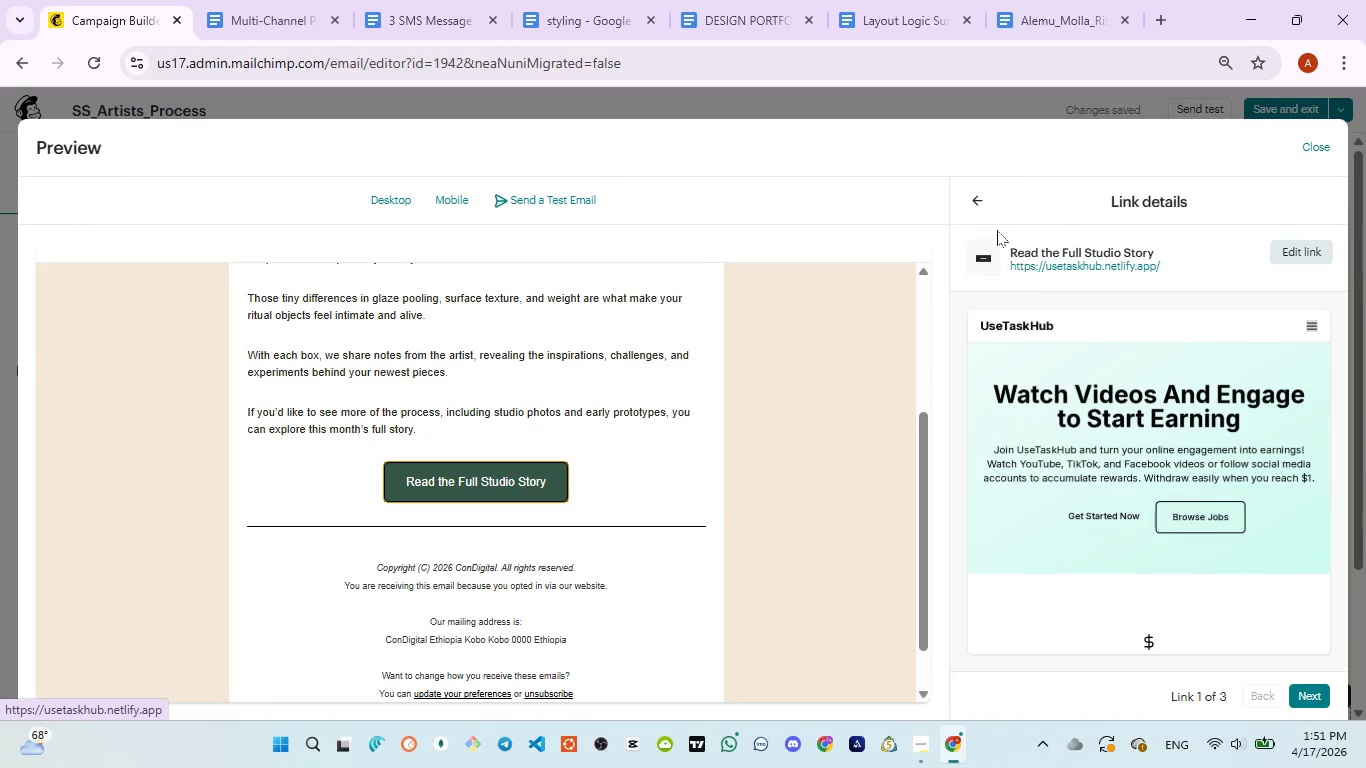 
left_click([981, 203])
 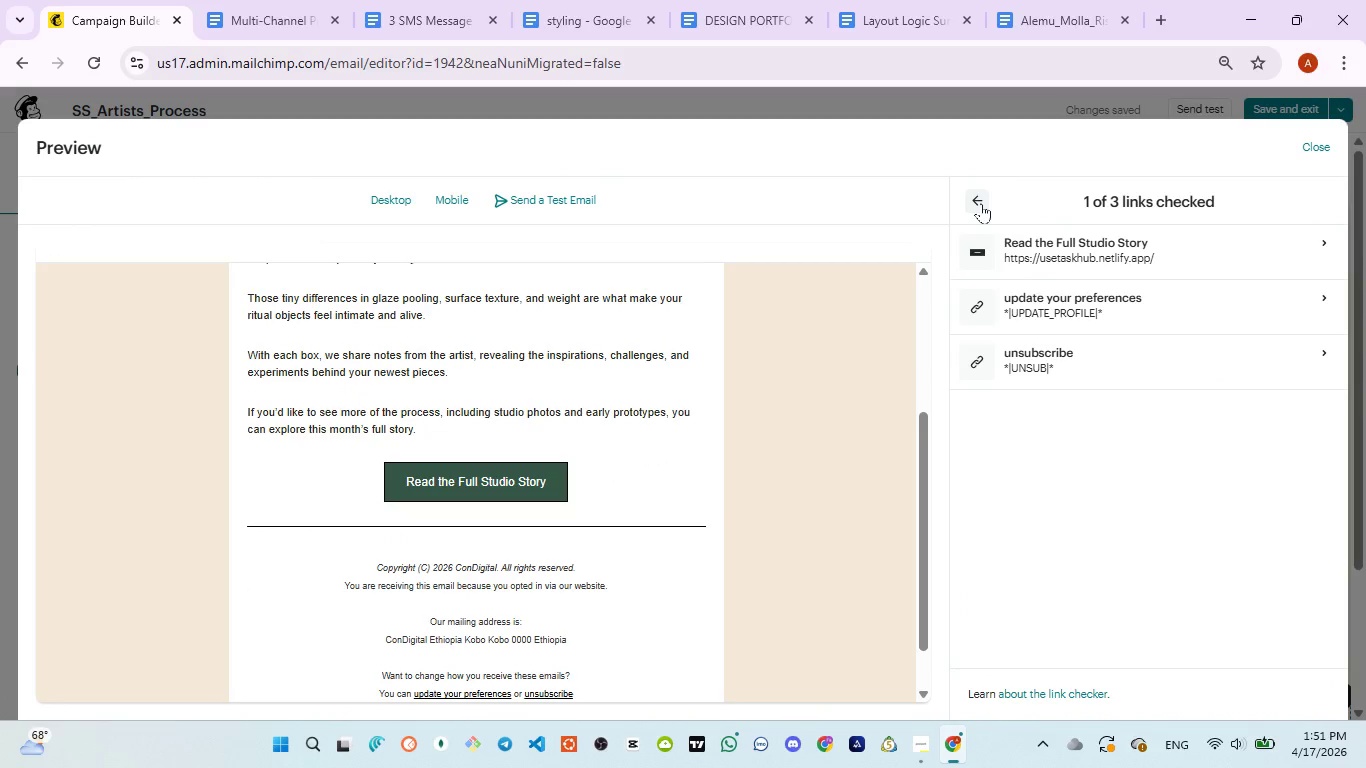 
left_click([981, 203])
 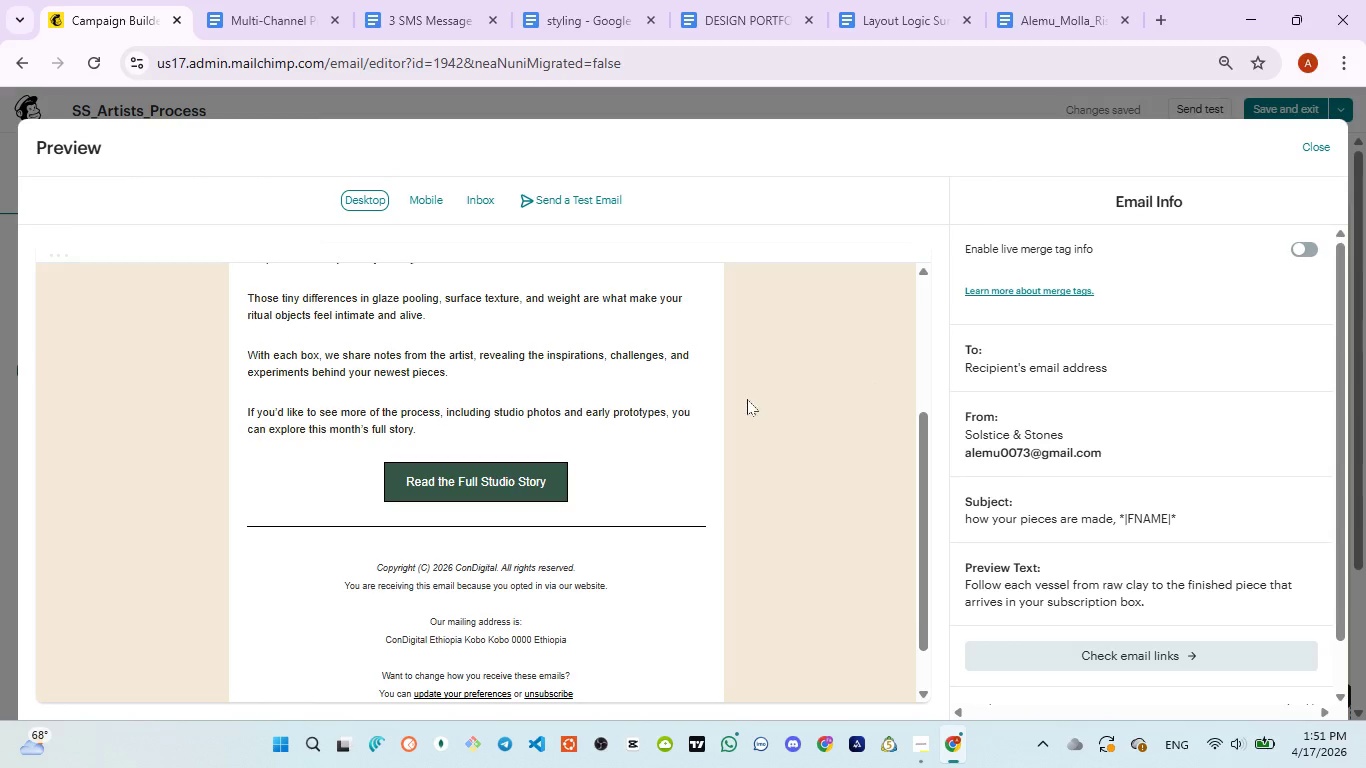 
scroll: coordinate [742, 397], scroll_direction: up, amount: 8.0
 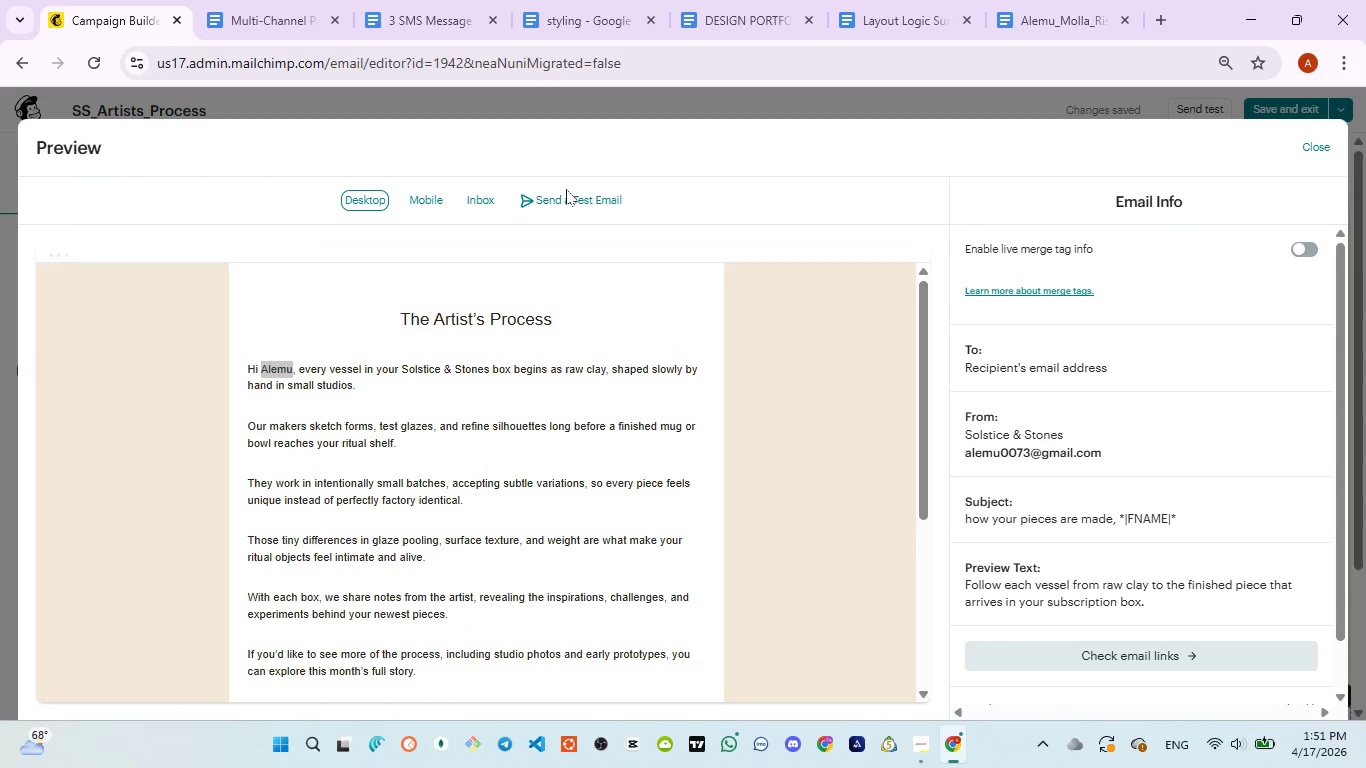 
left_click([567, 189])
 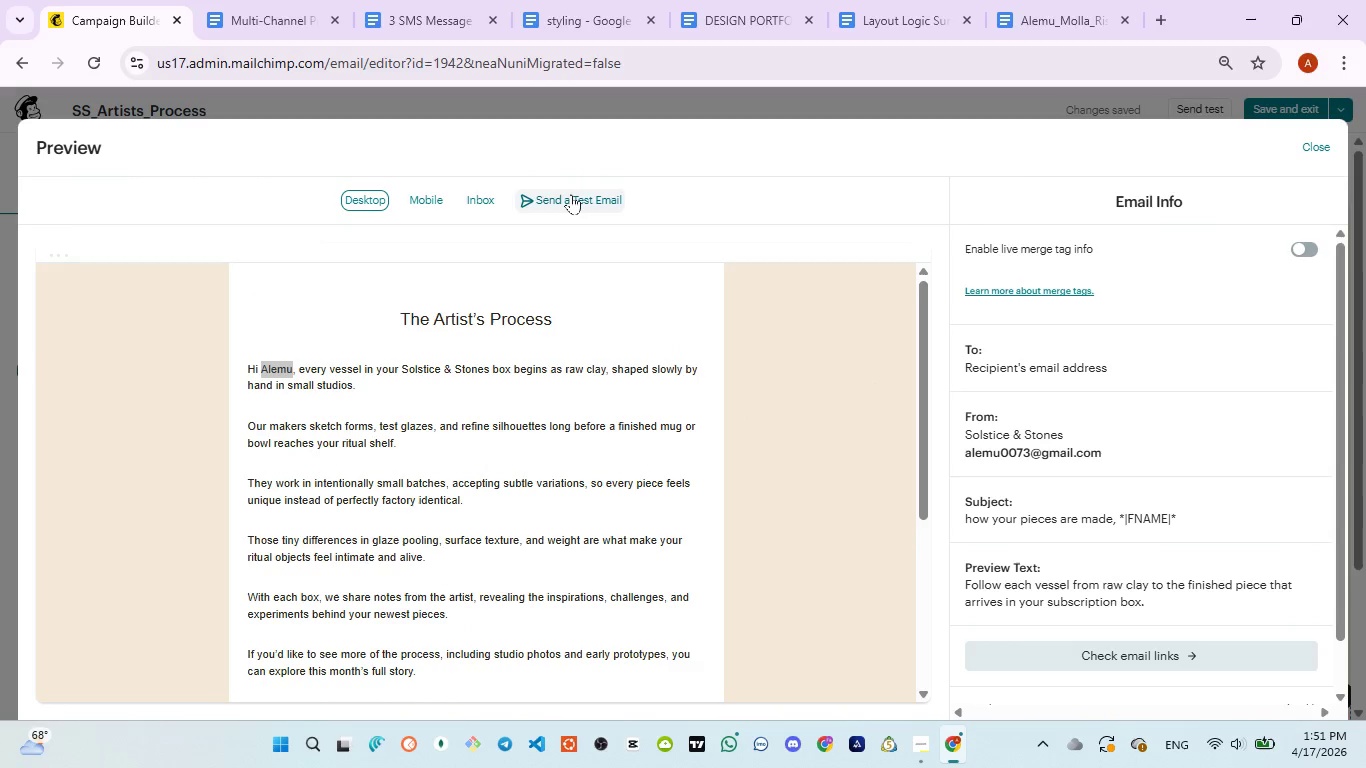 
left_click([571, 194])
 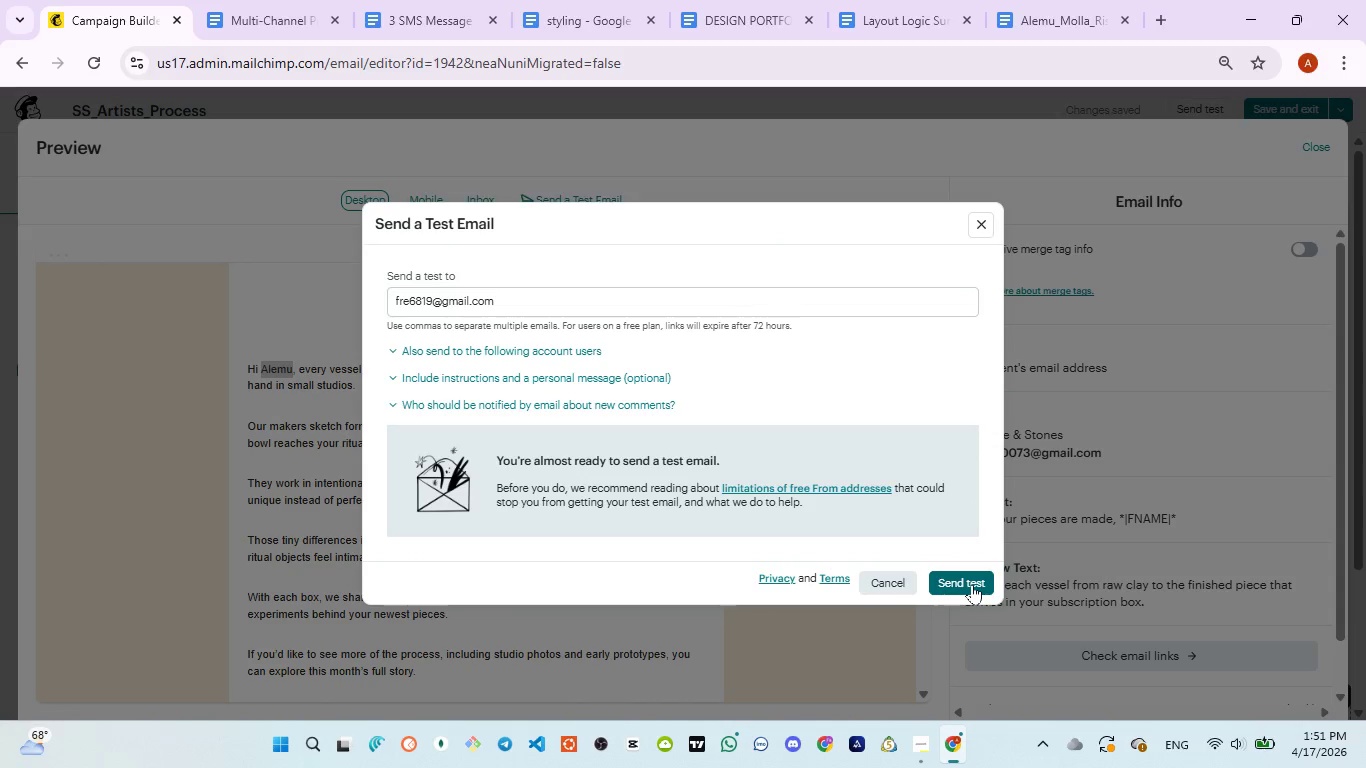 
left_click([972, 584])
 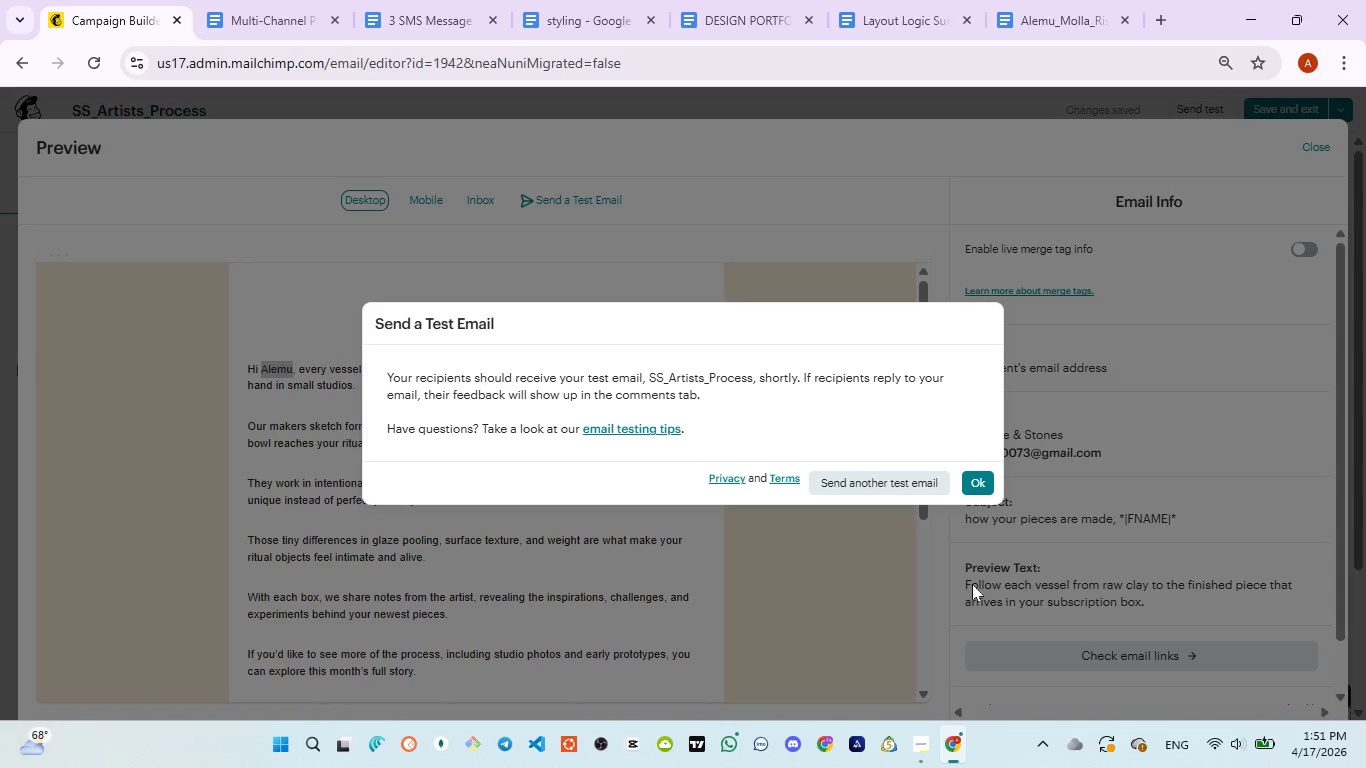 
wait(6.8)
 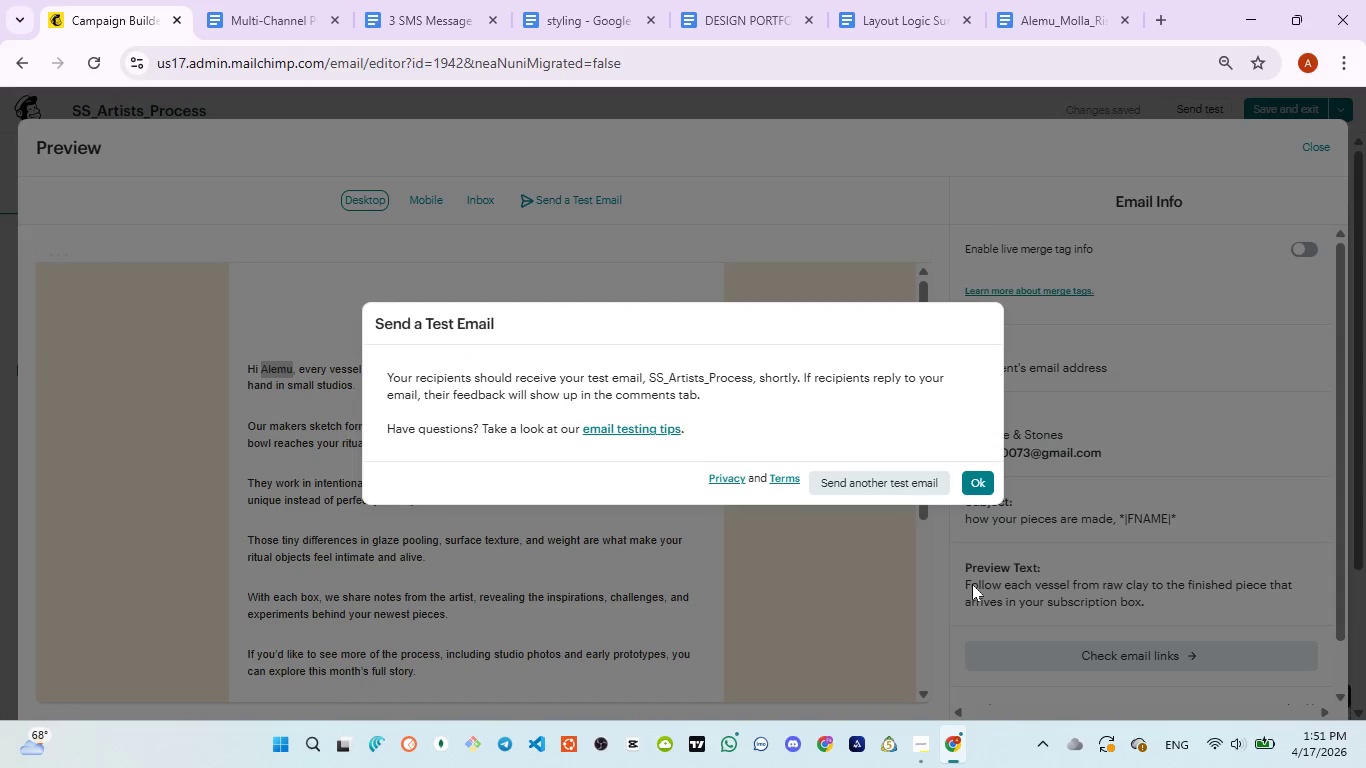 
left_click([978, 485])
 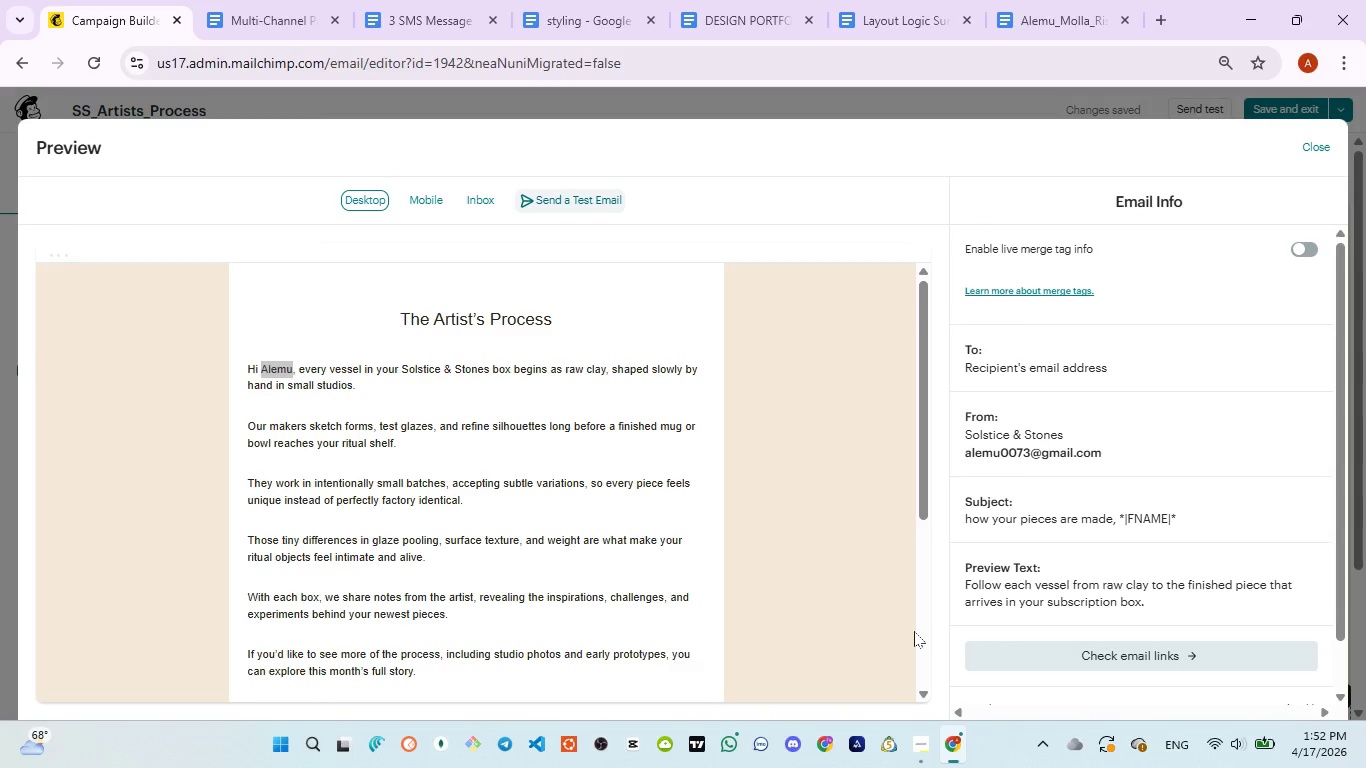 
wait(16.91)
 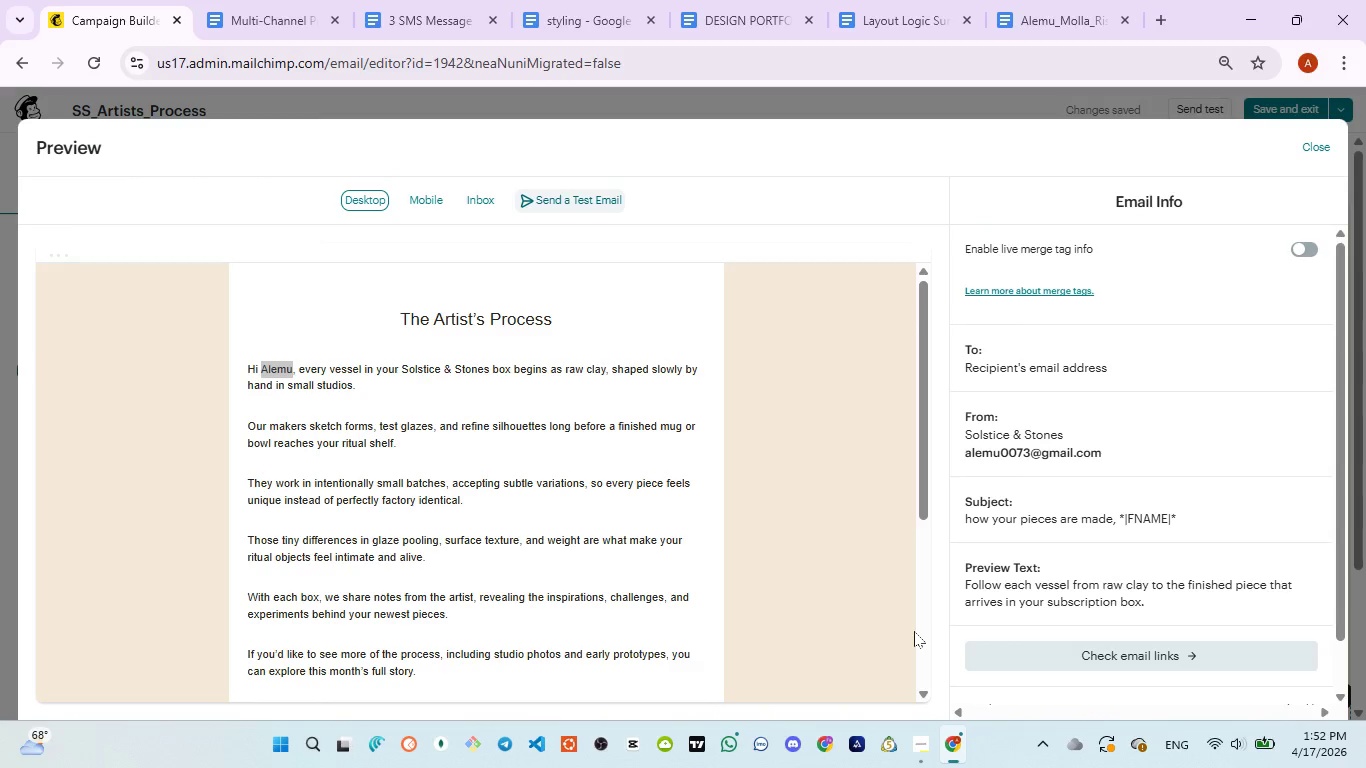 
scroll: coordinate [556, 415], scroll_direction: down, amount: 2.0
 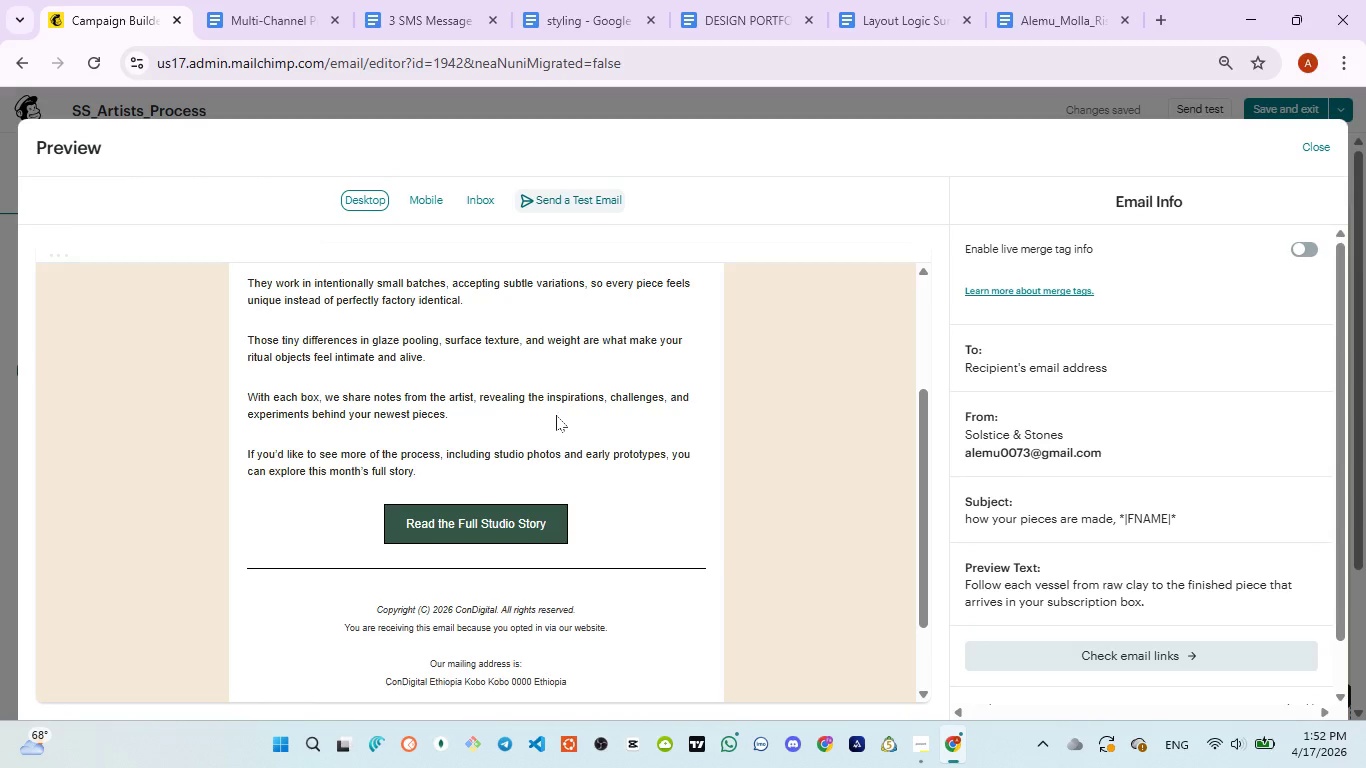 
scroll: coordinate [556, 415], scroll_direction: up, amount: 5.0
 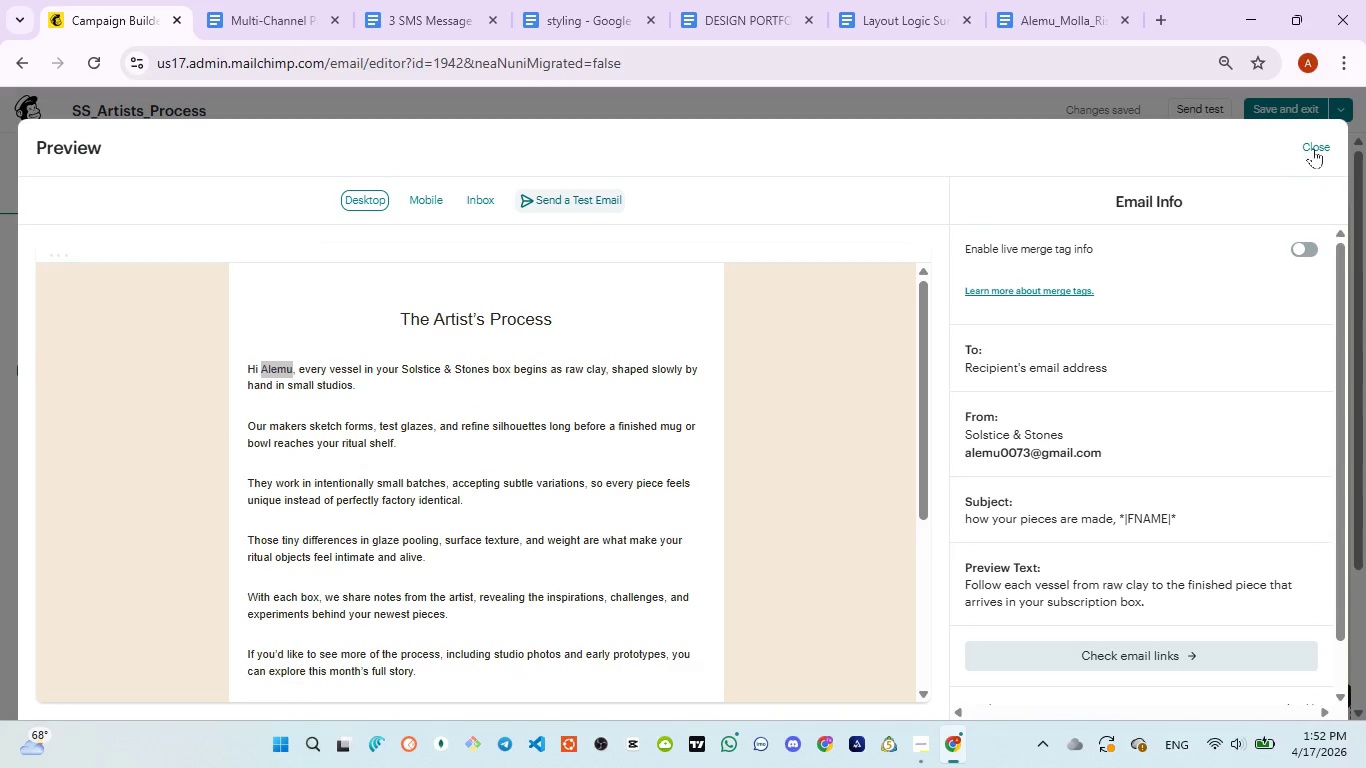 
left_click([1313, 148])
 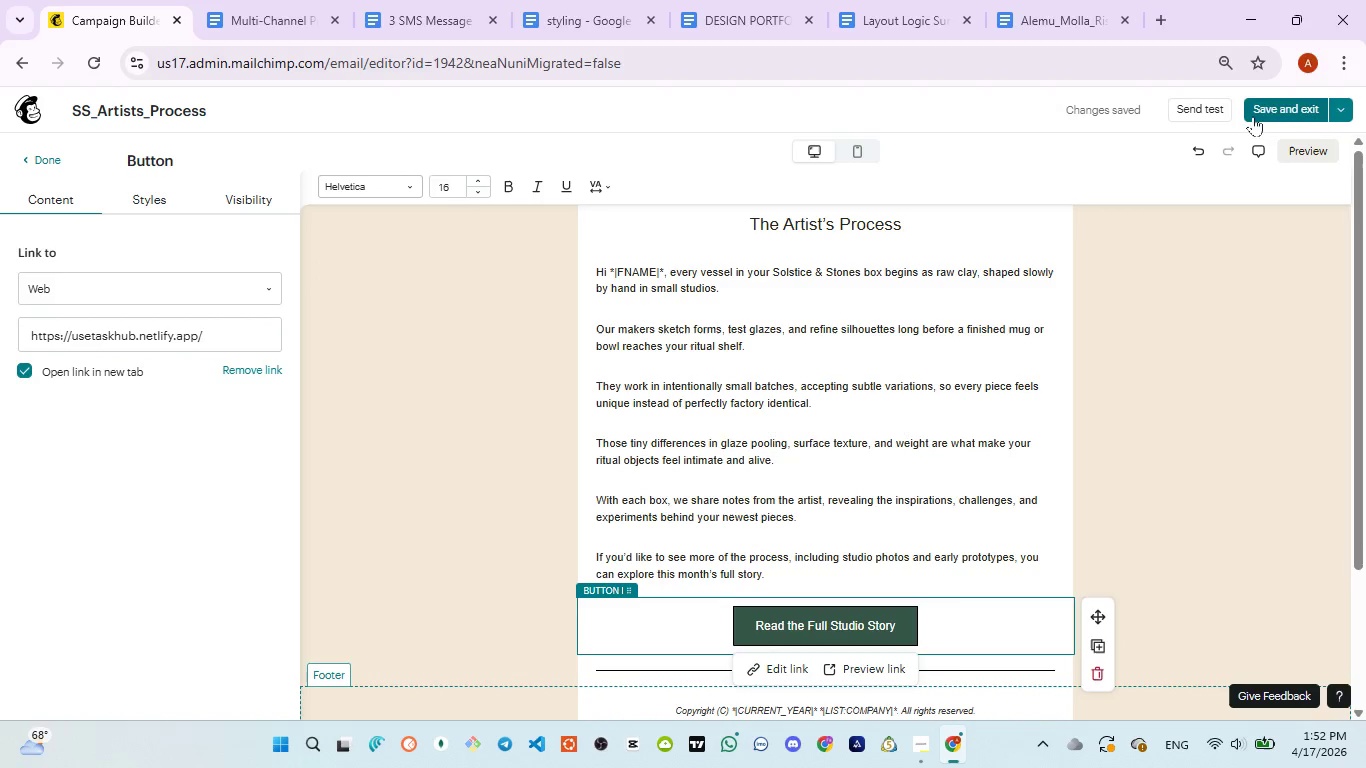 
left_click([1269, 107])
 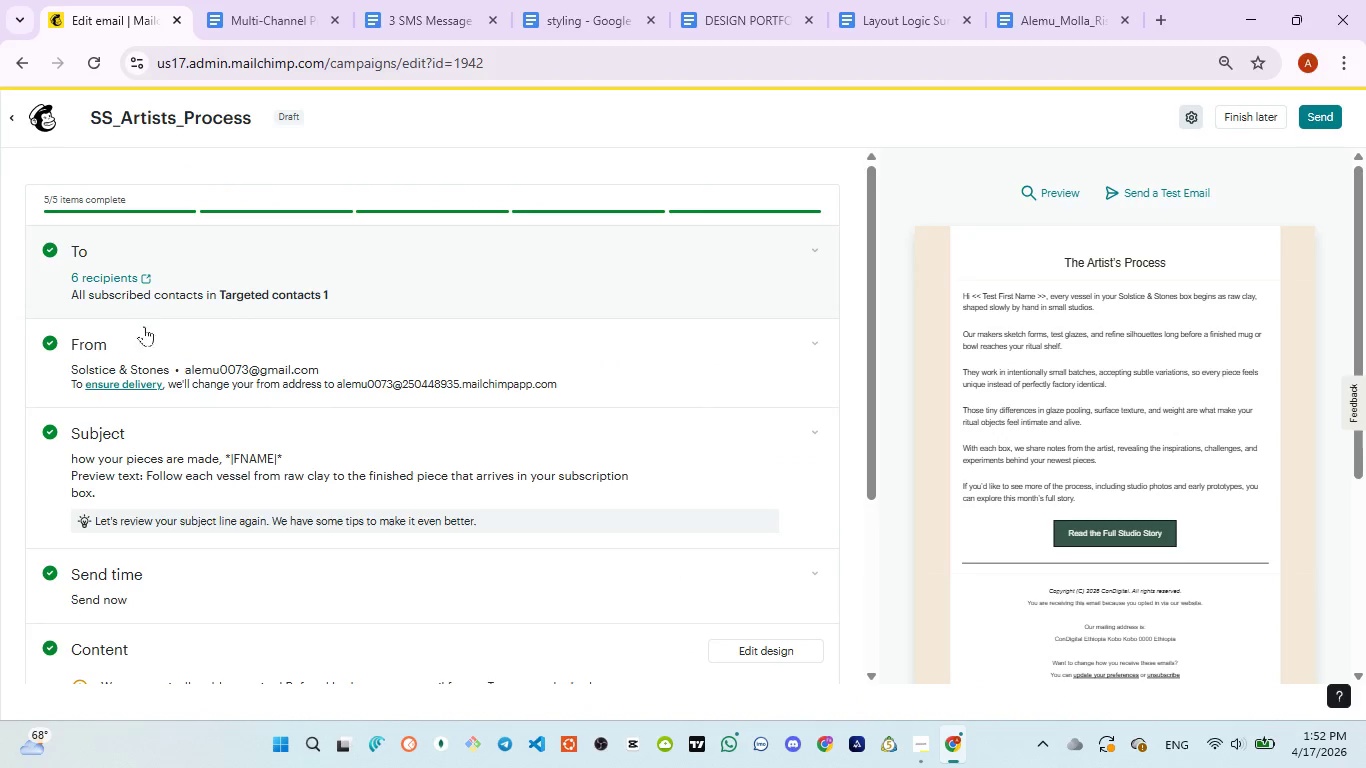 
scroll: coordinate [290, 412], scroll_direction: up, amount: 3.0
 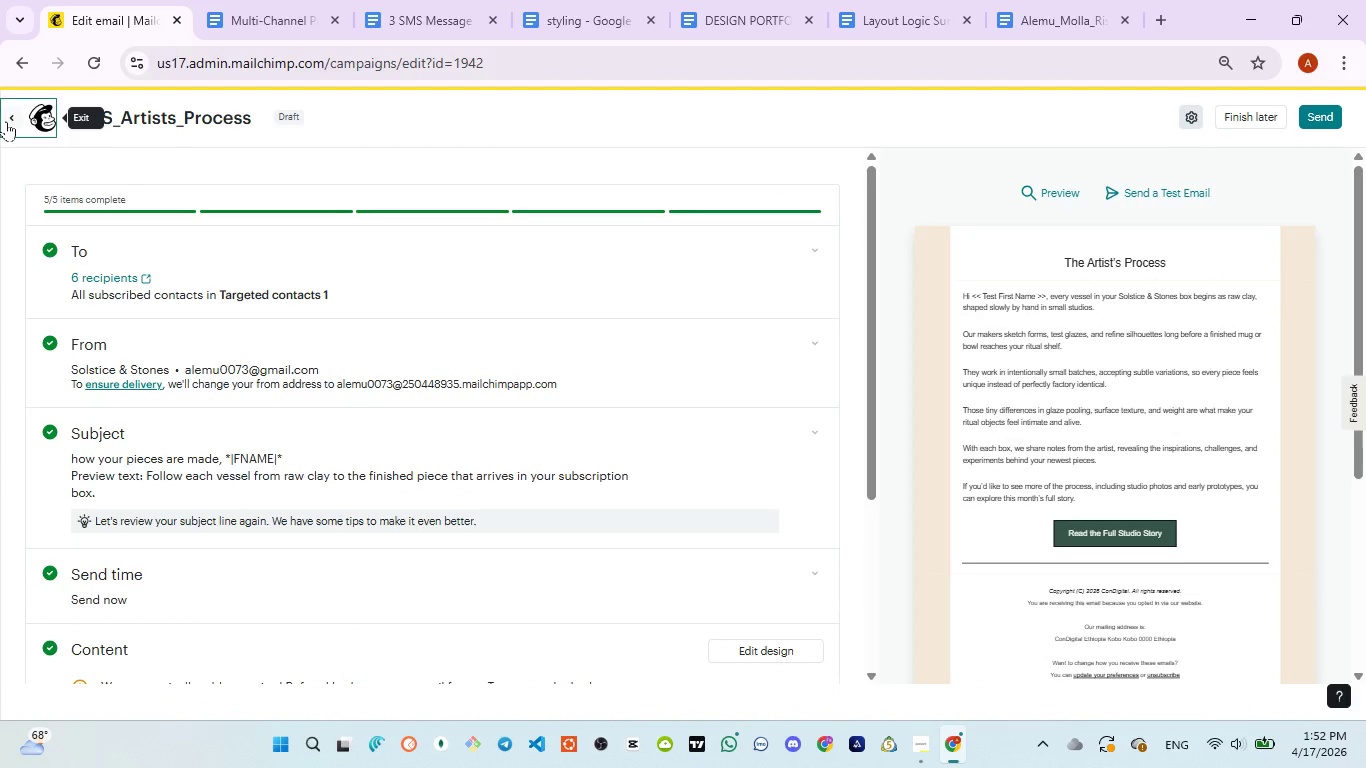 
left_click([6, 121])
 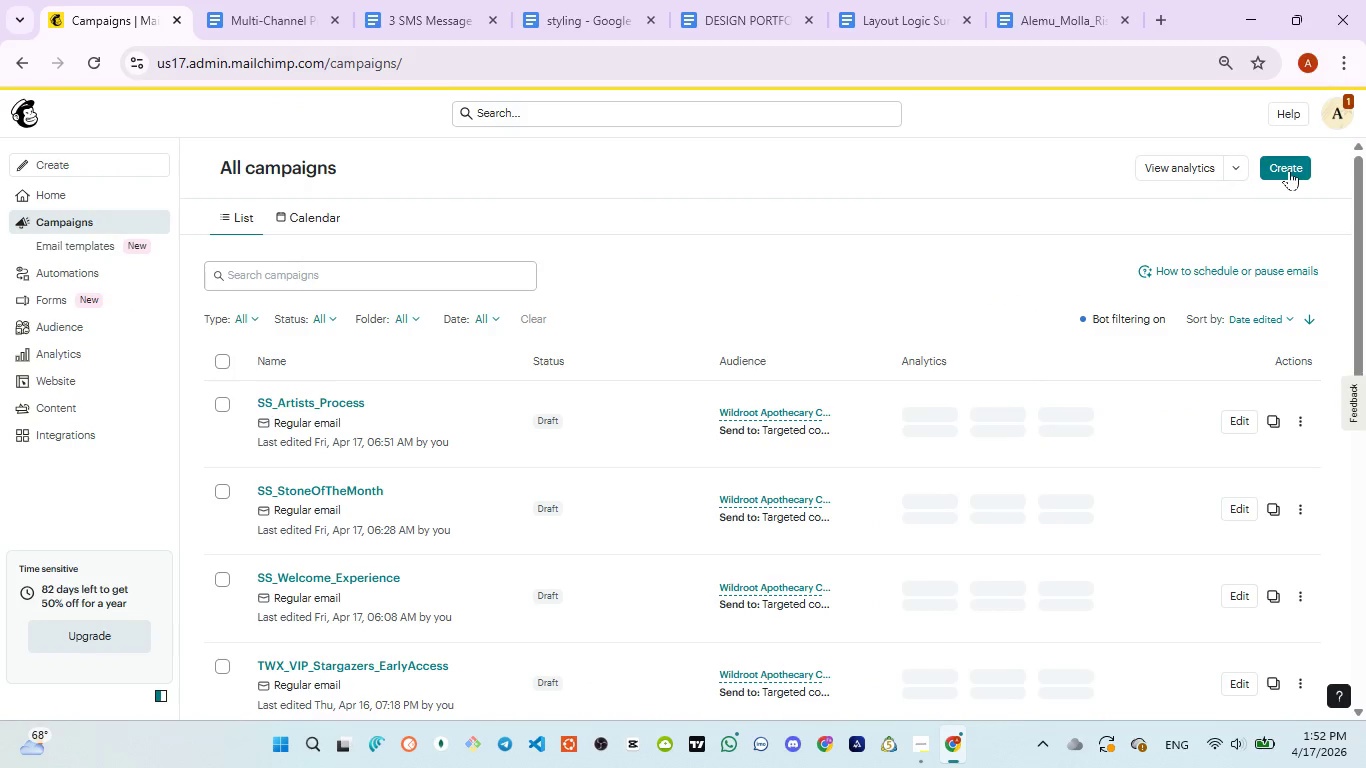 
left_click([1289, 170])
 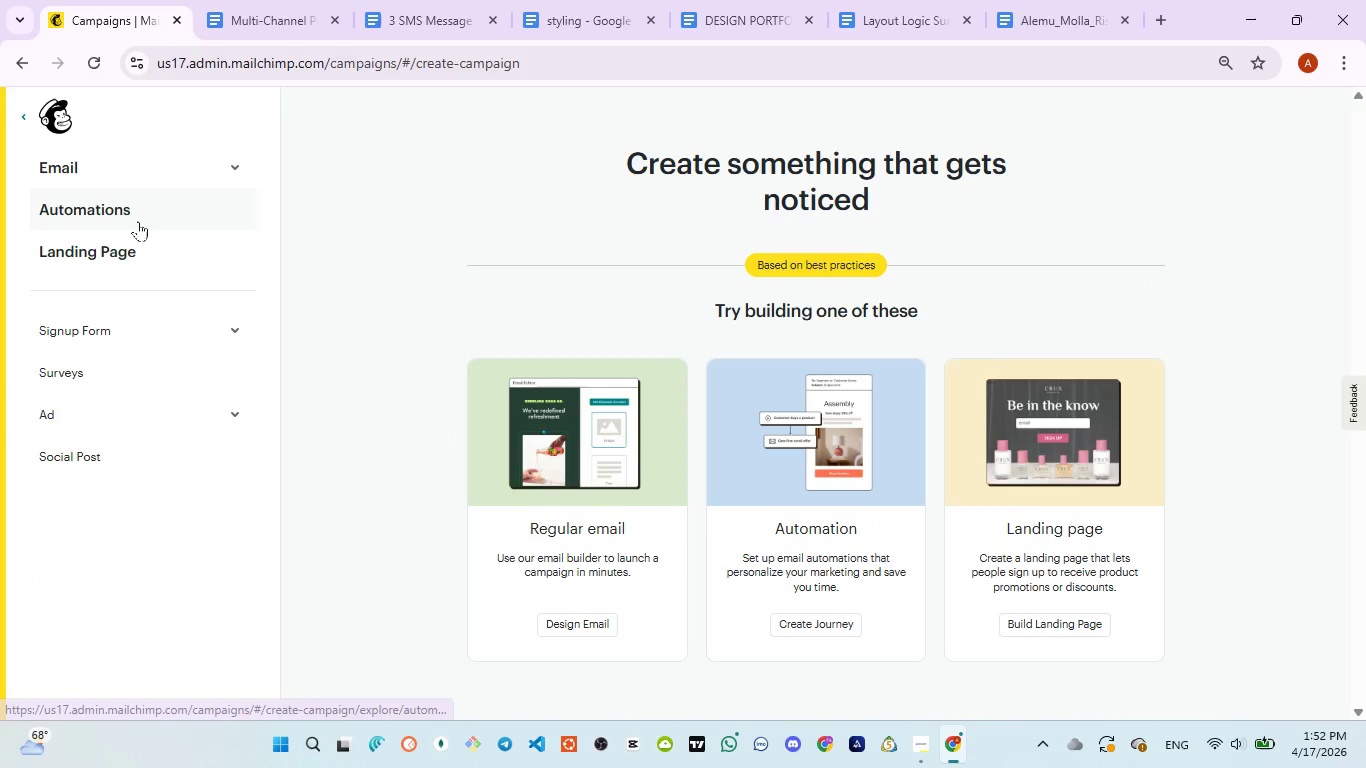 
left_click([140, 173])
 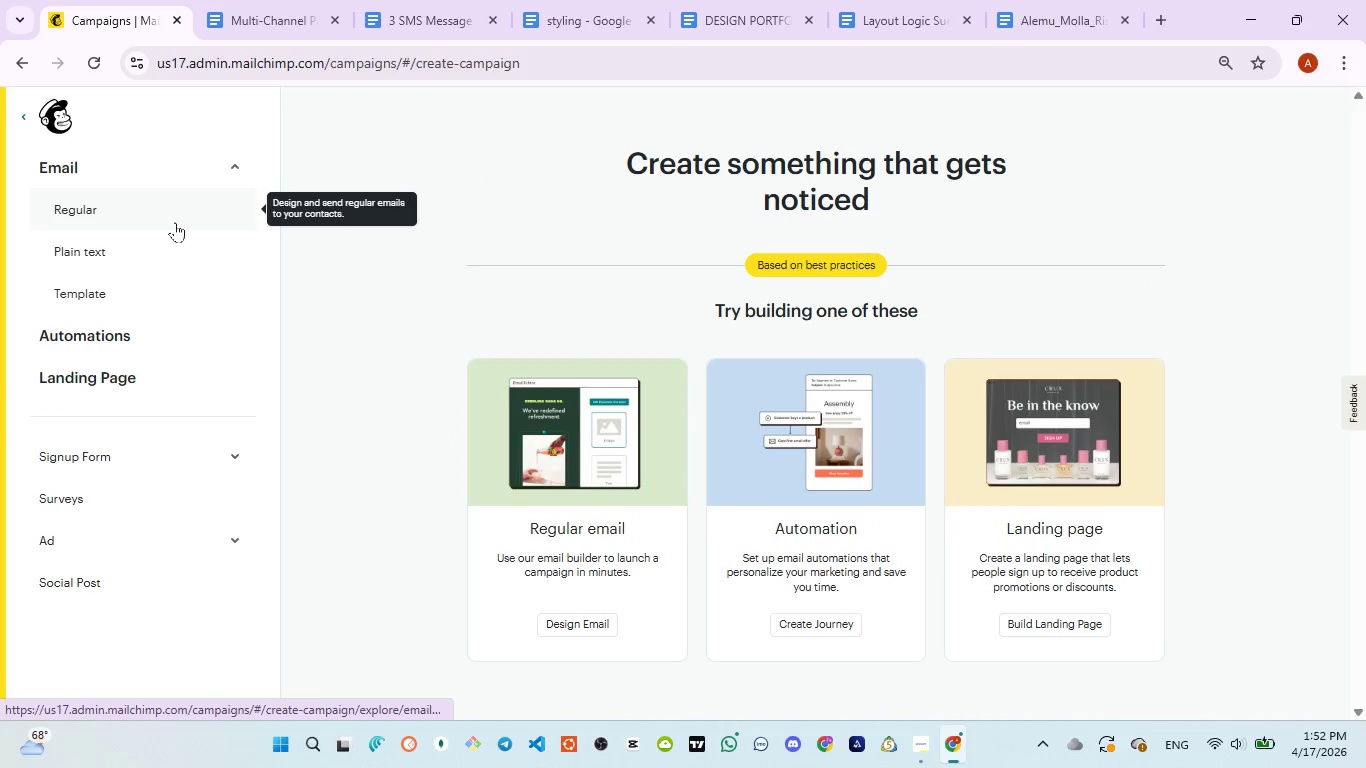 
left_click([174, 216])
 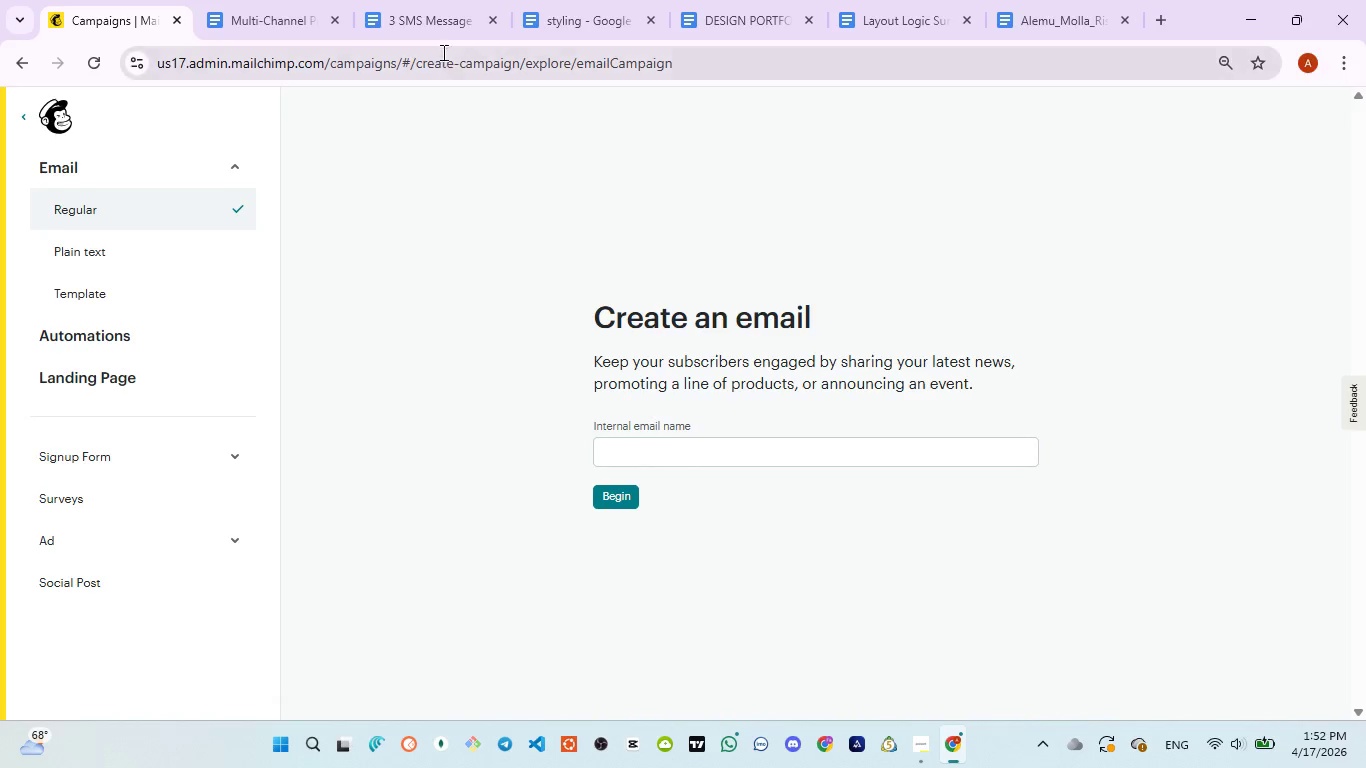 
left_click([429, 21])
 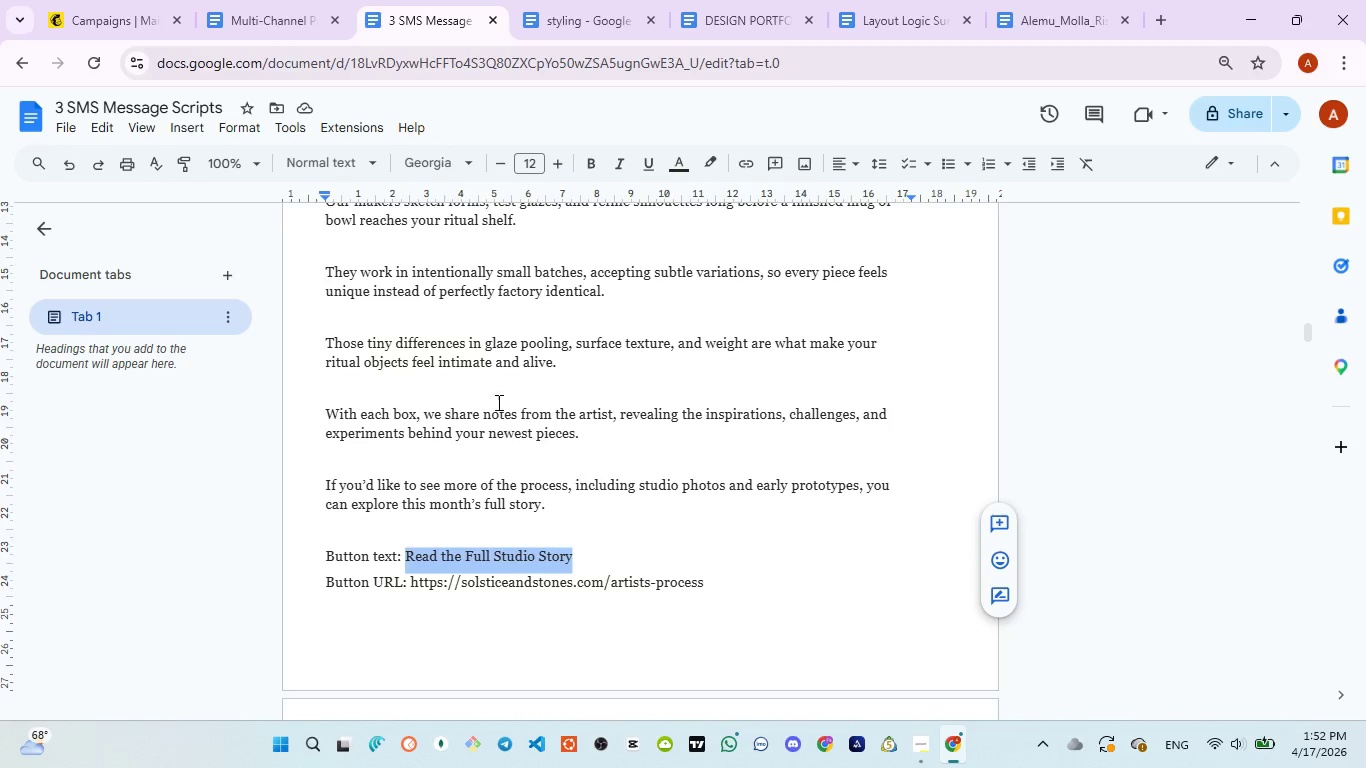 
scroll: coordinate [492, 451], scroll_direction: down, amount: 5.0
 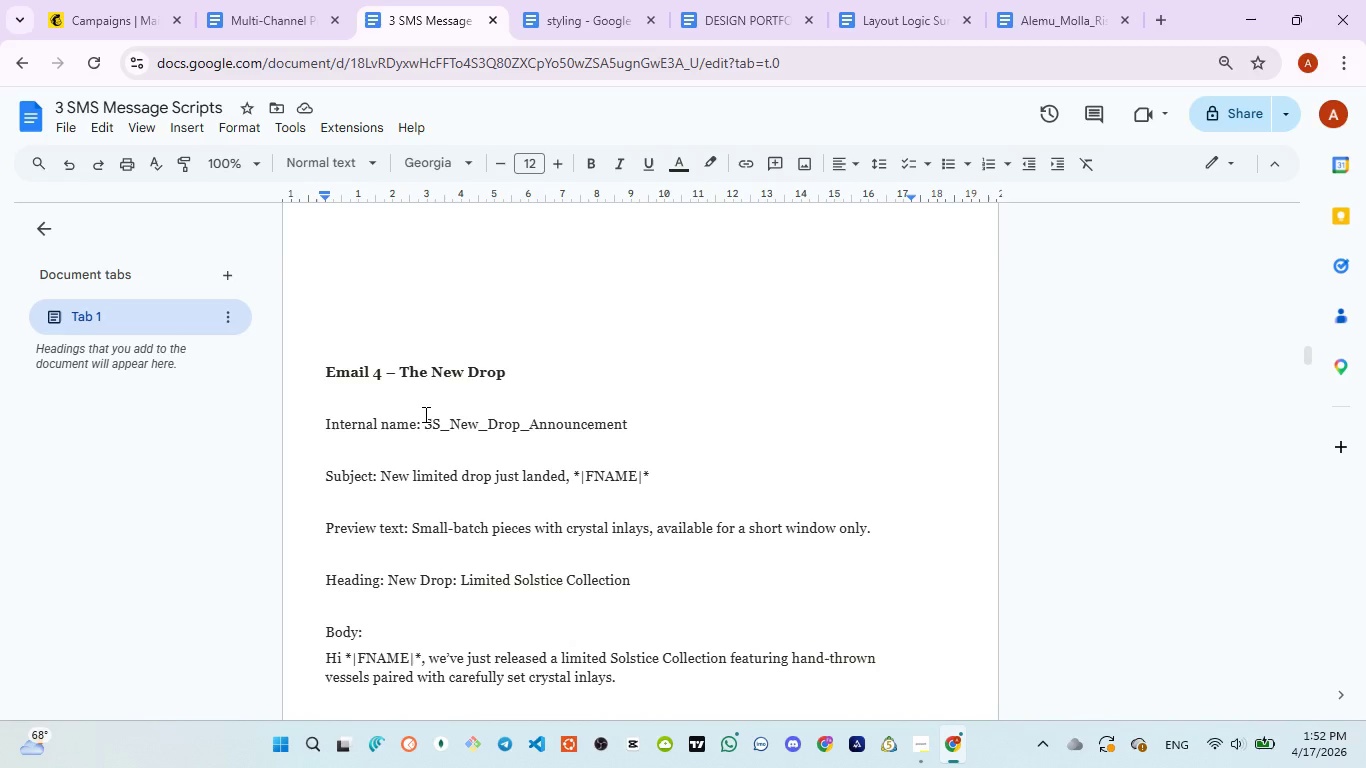 
left_click_drag(start_coordinate=[425, 416], to_coordinate=[643, 428])
 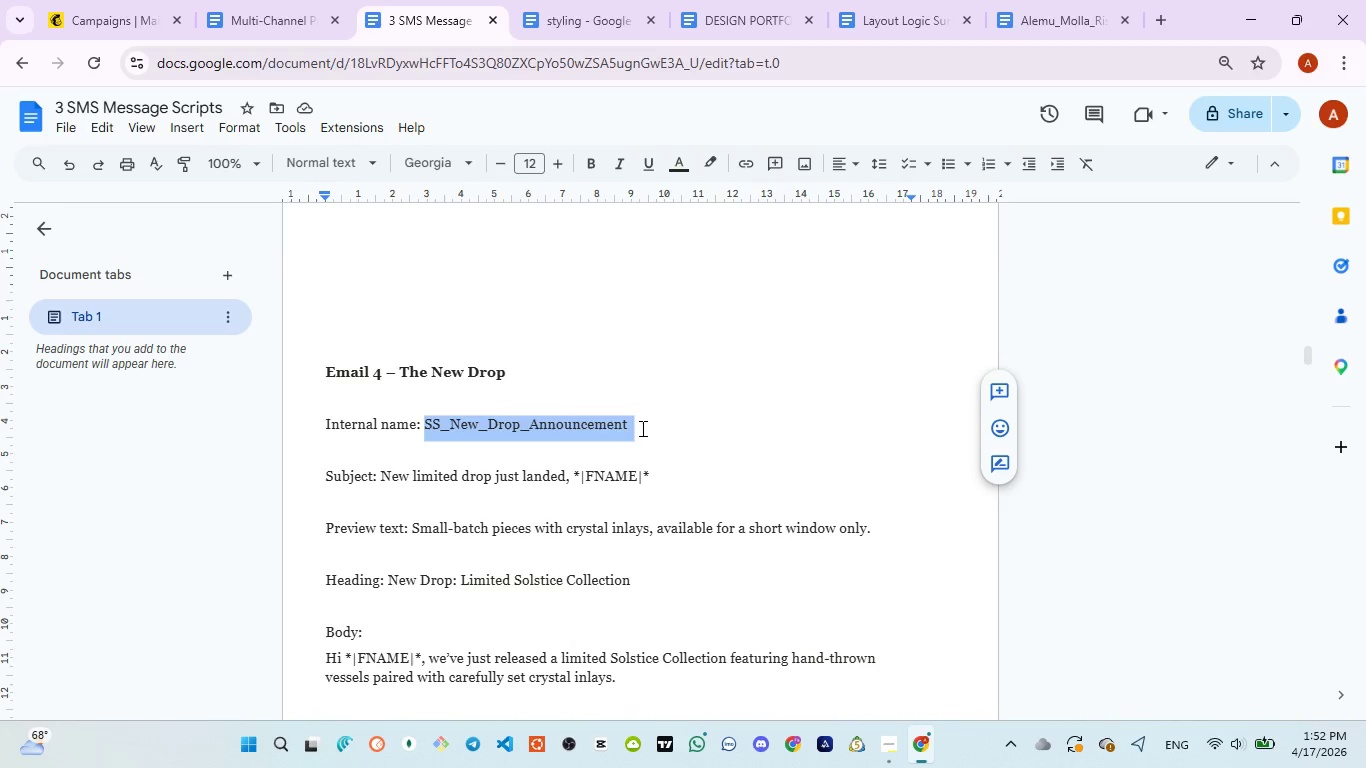 
key(Control+C)
 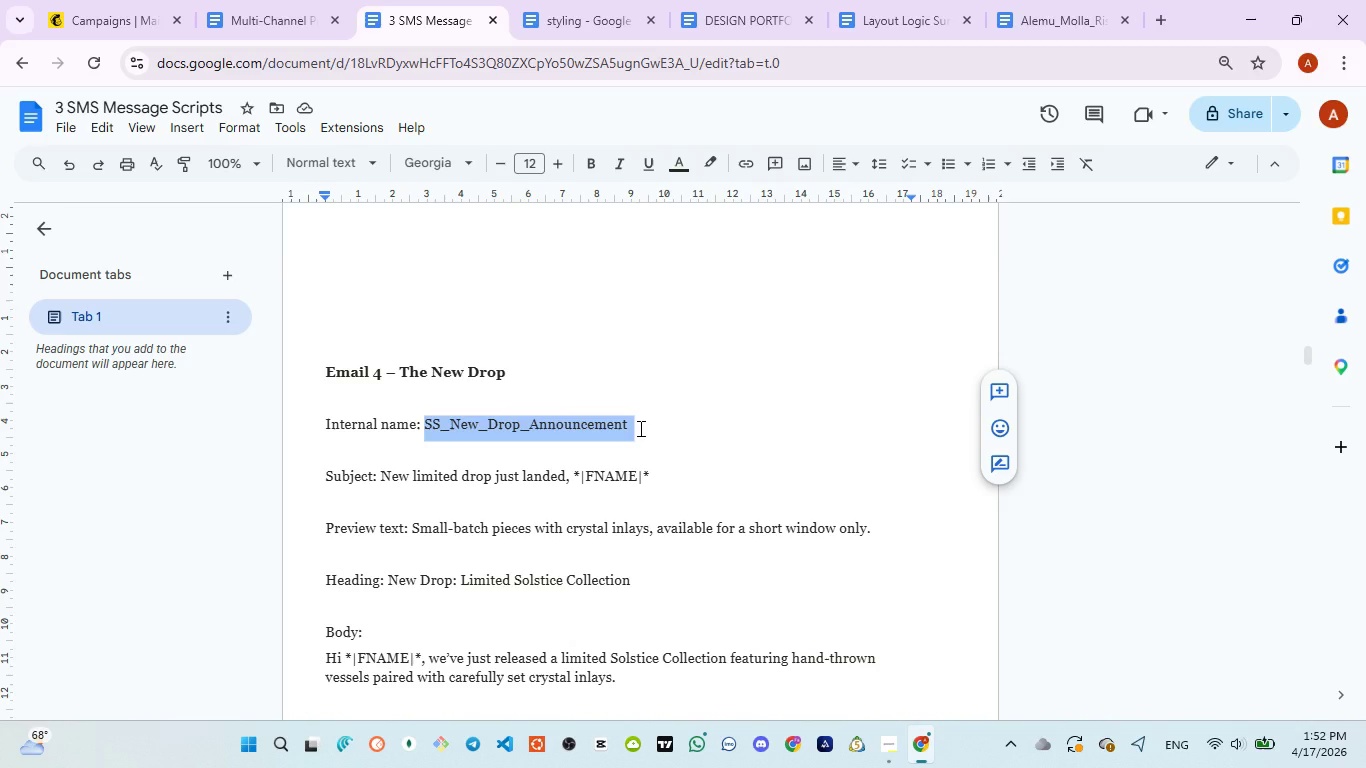 
key(Control+C)
 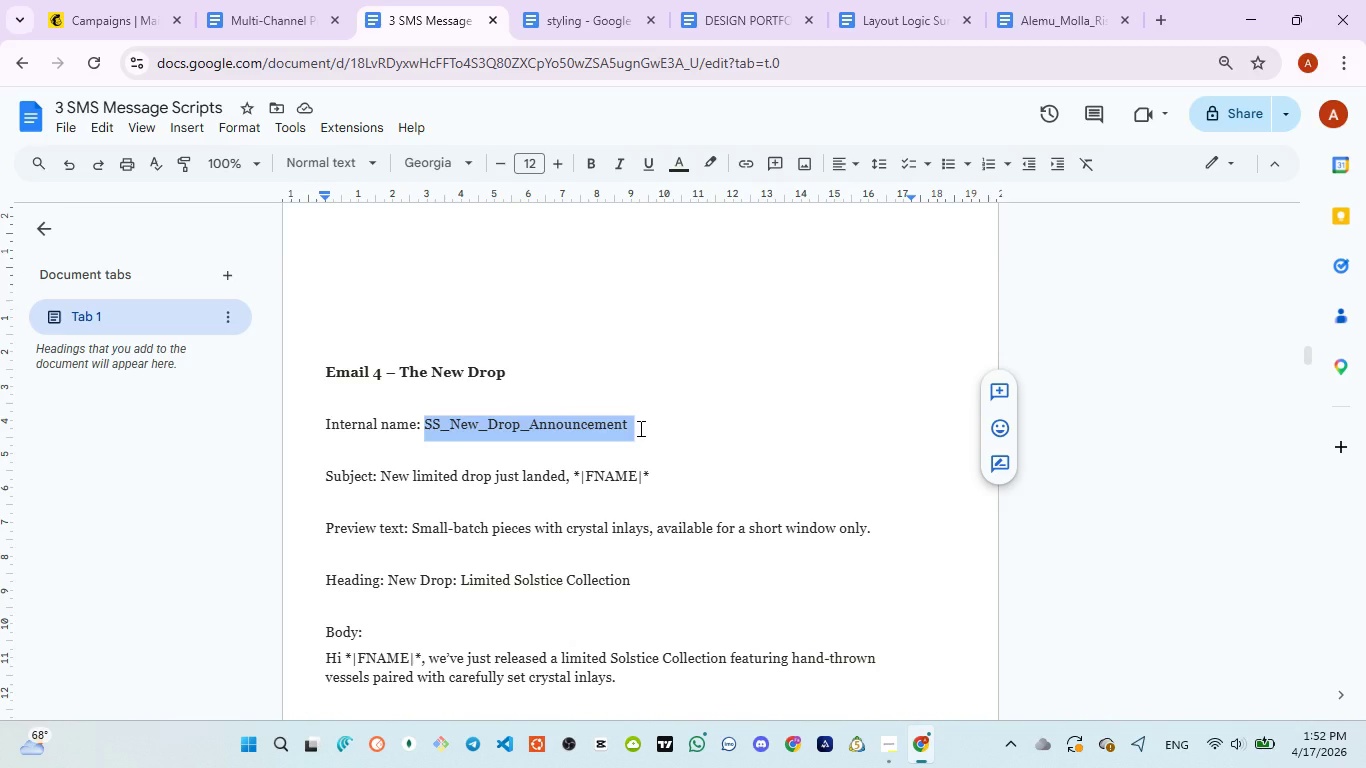 
key(Control+C)
 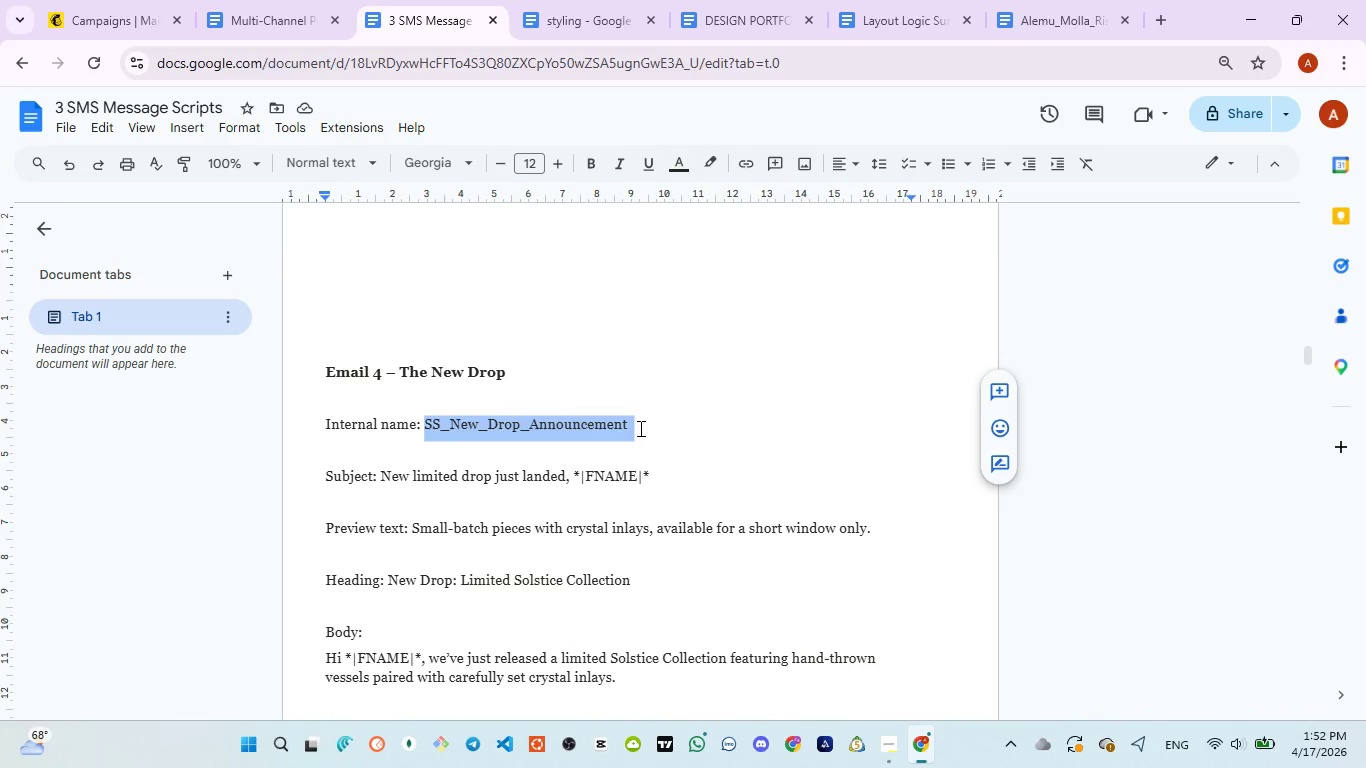 
key(Control+C)
 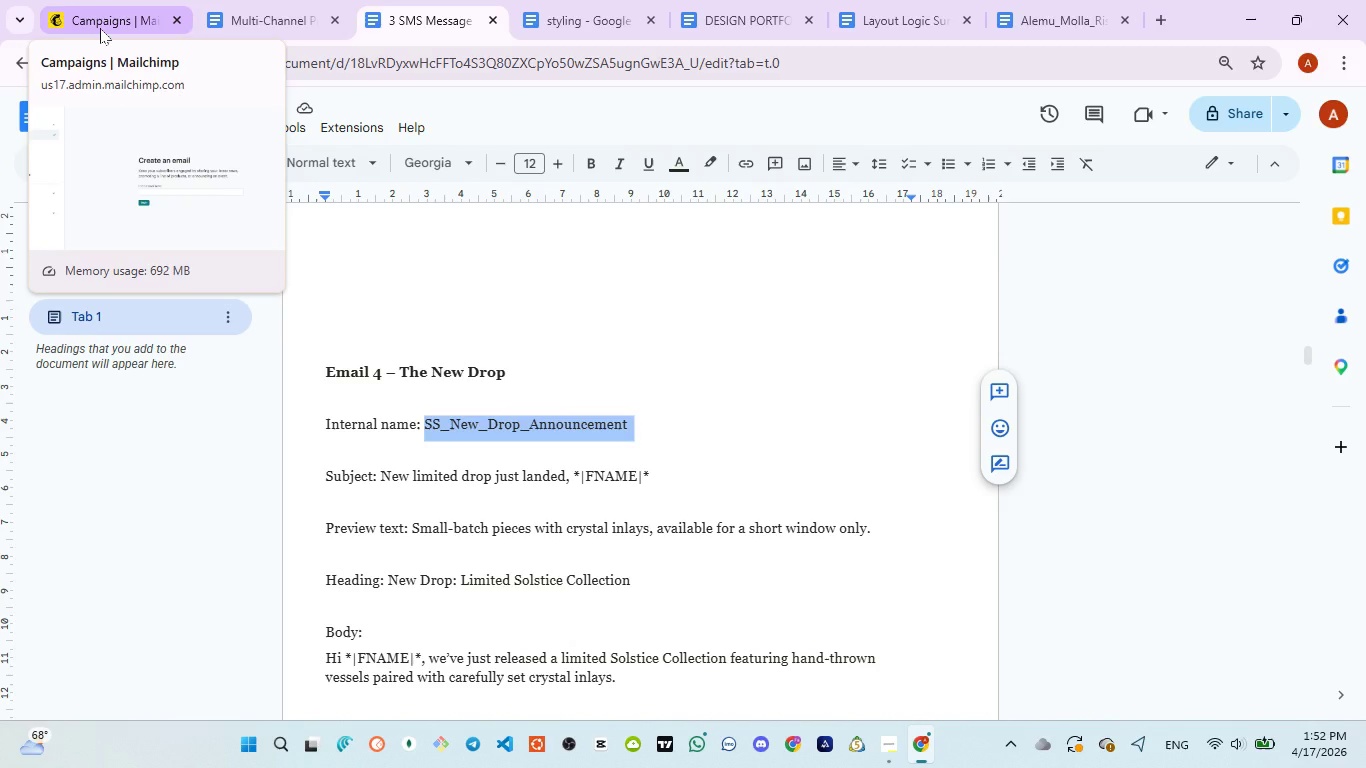 
left_click([100, 28])
 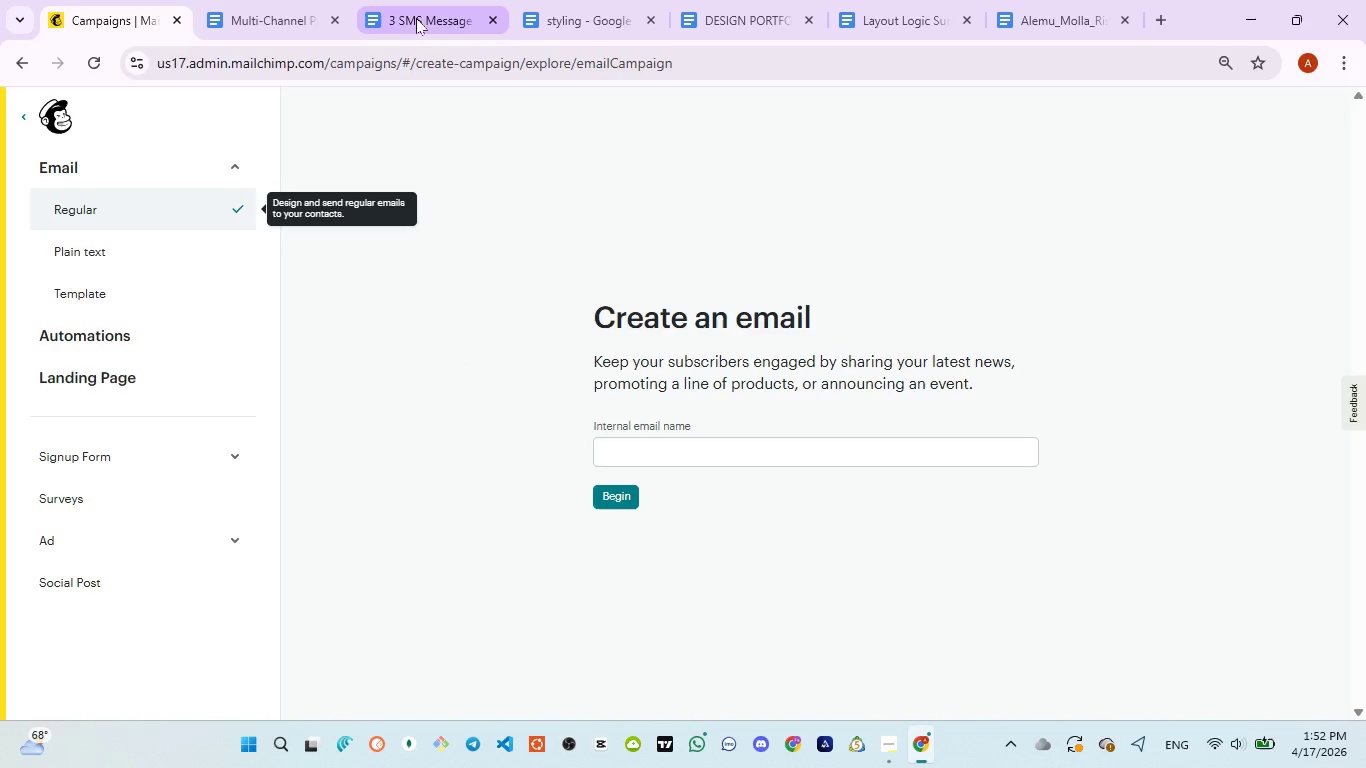 
left_click([416, 15])
 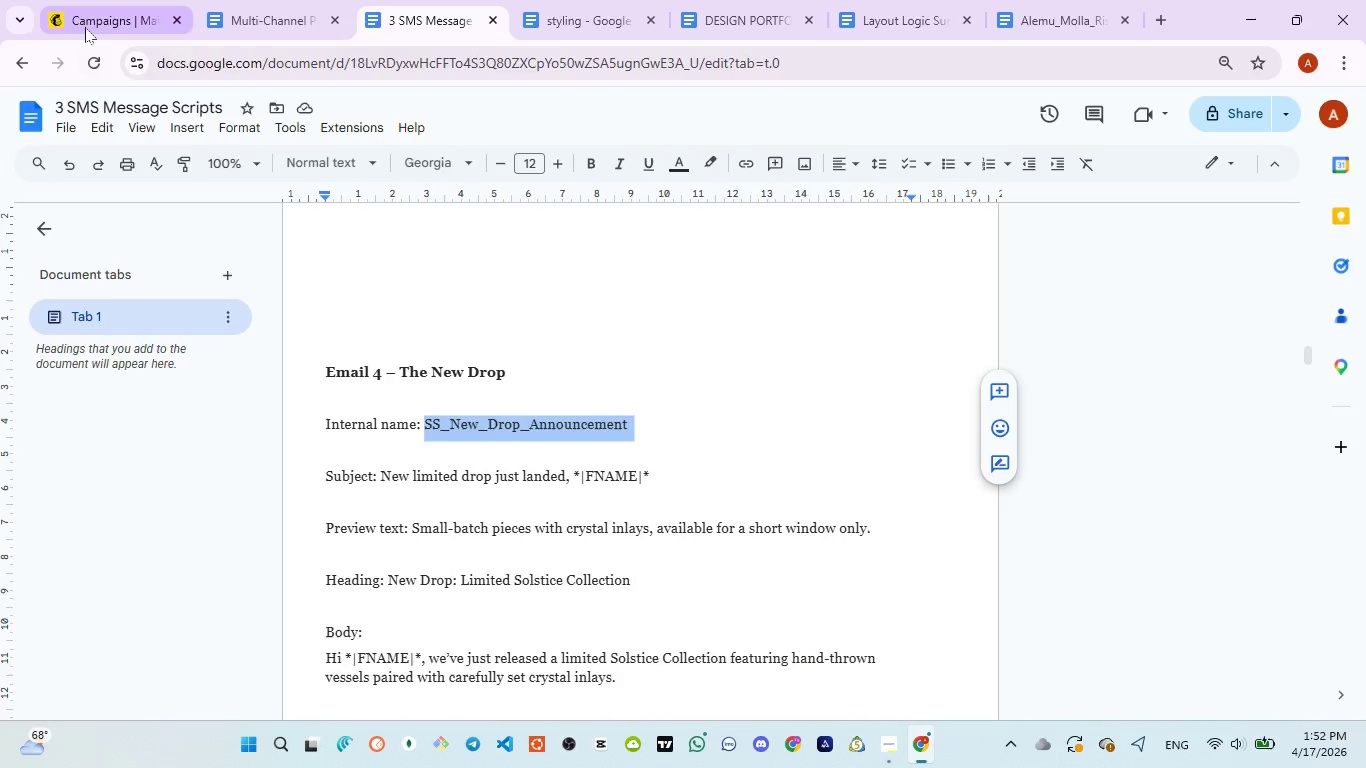 
left_click([85, 27])
 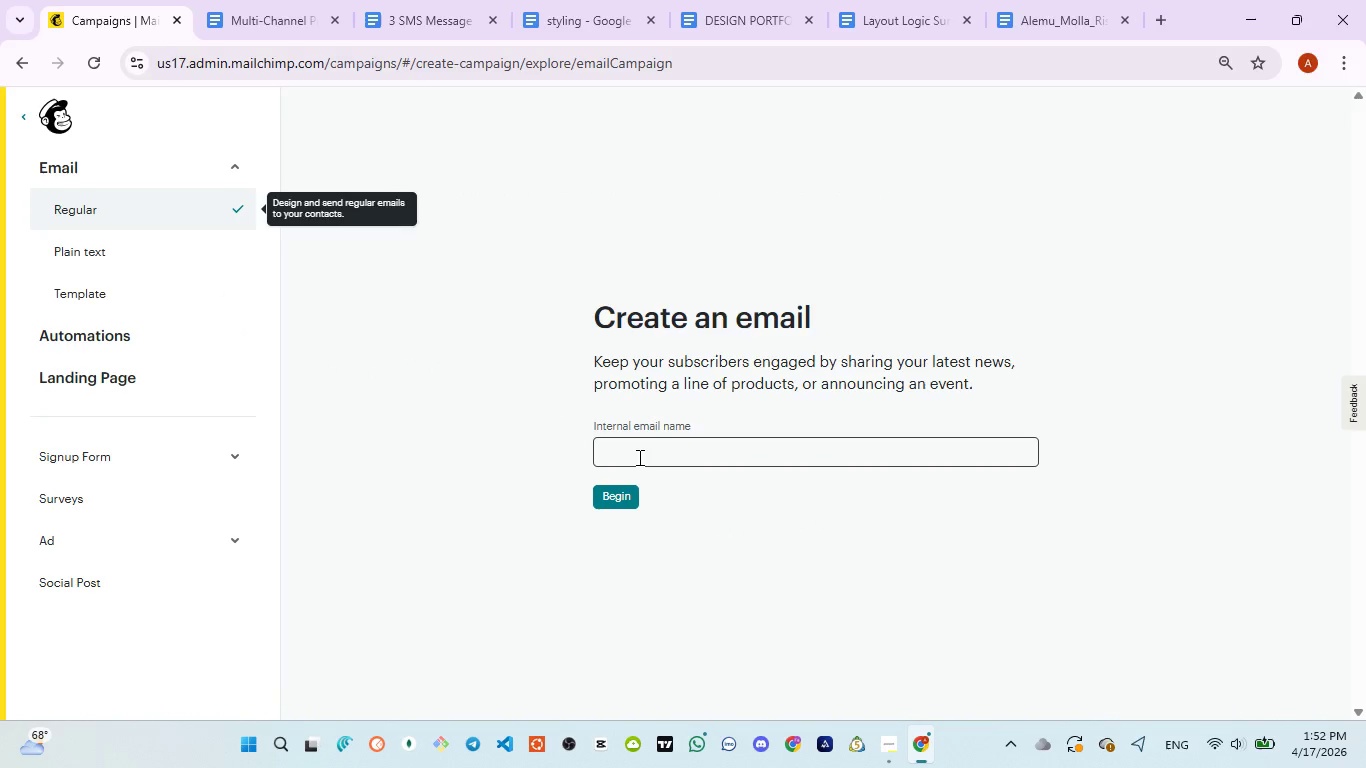 
left_click([638, 457])
 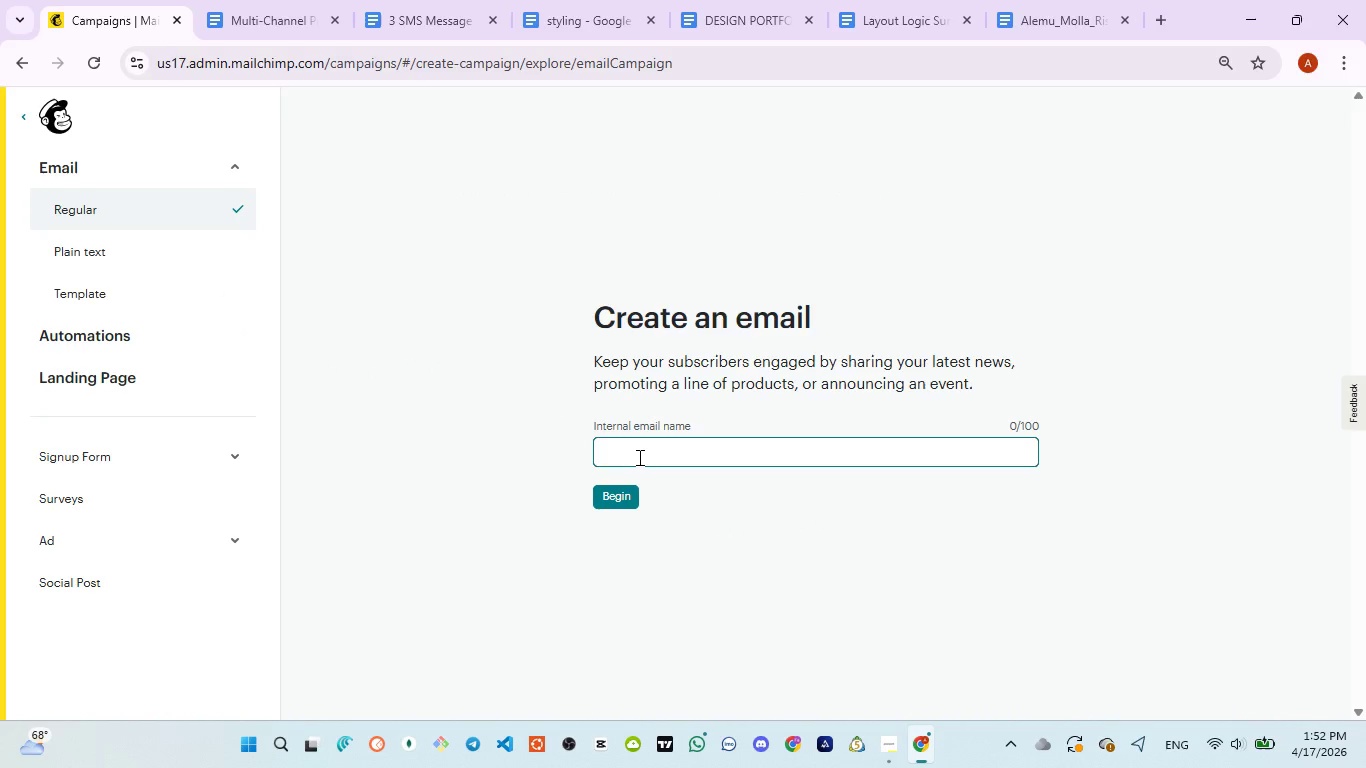 
type(SS_NewDrop_Announcements)
key(Backspace)
 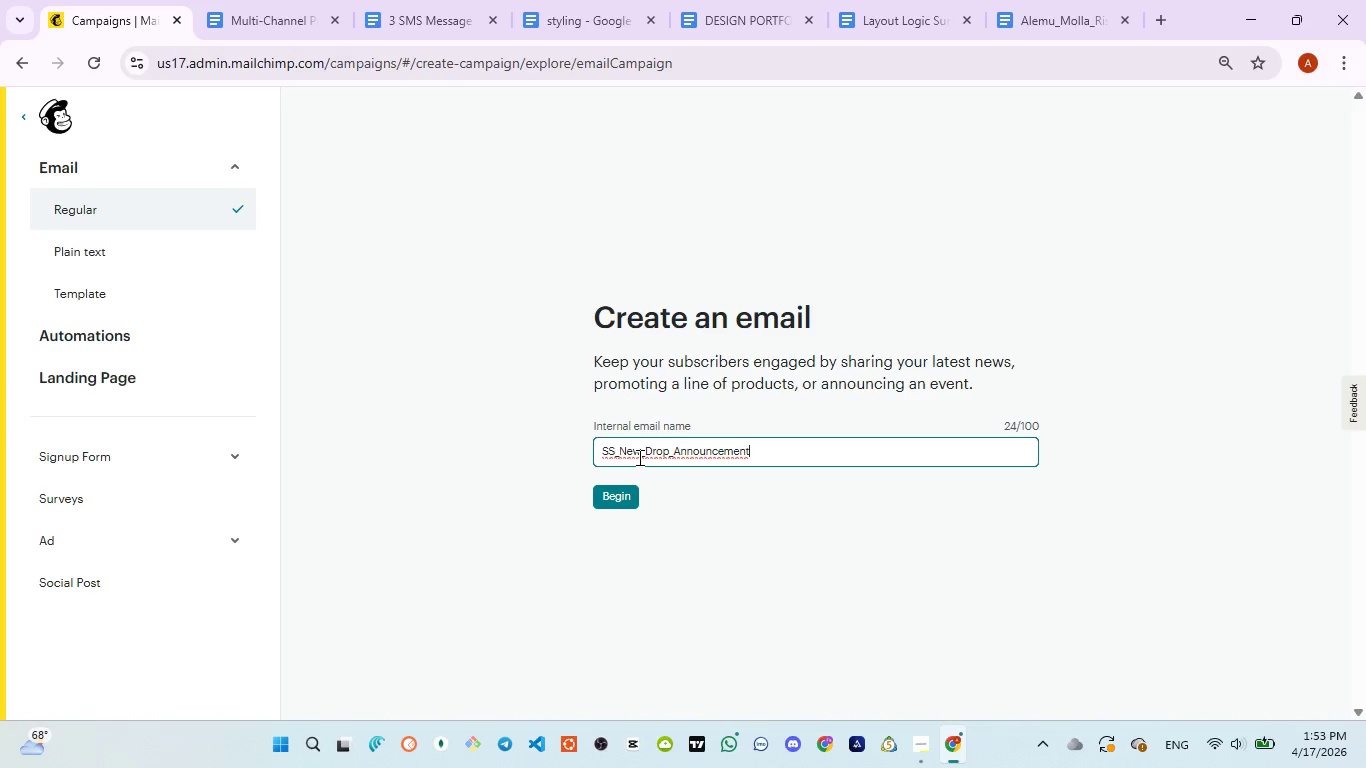 
 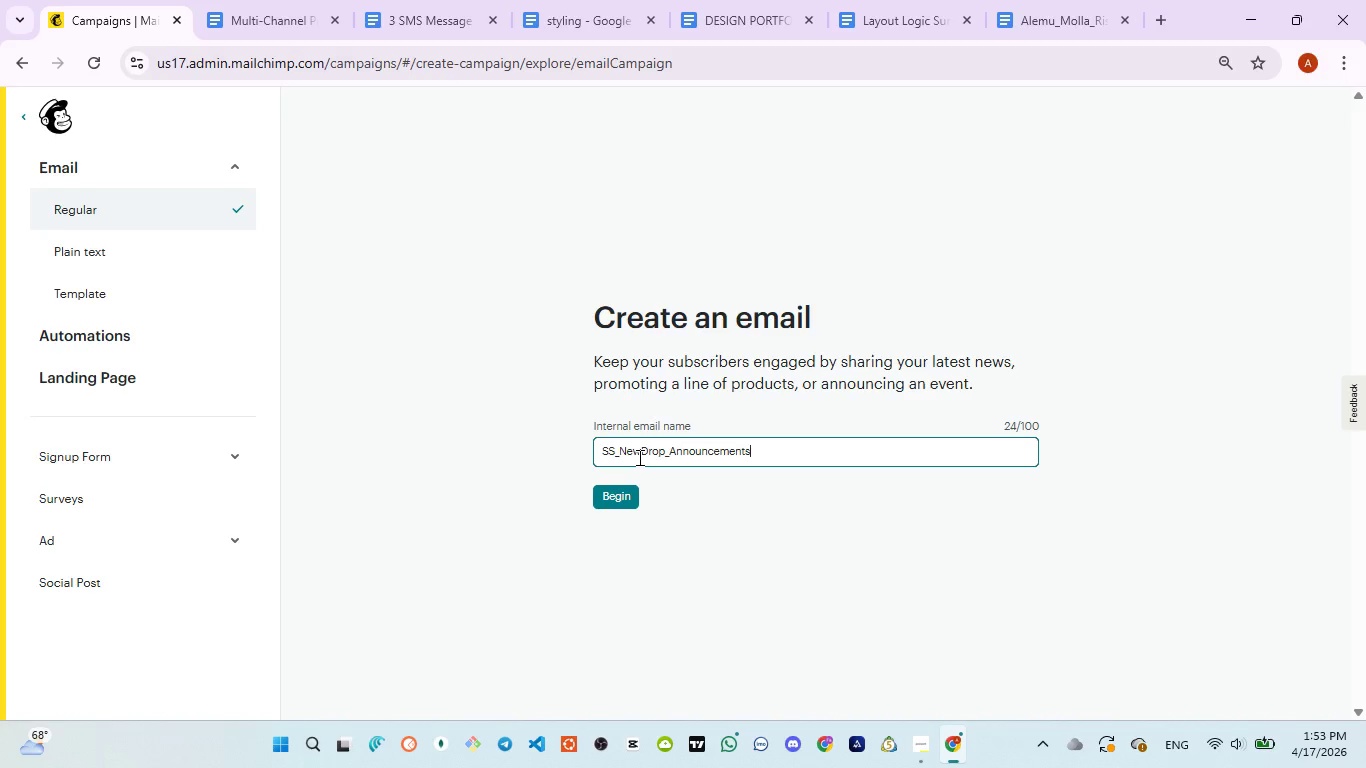 
key(Control+ControlLeft)
 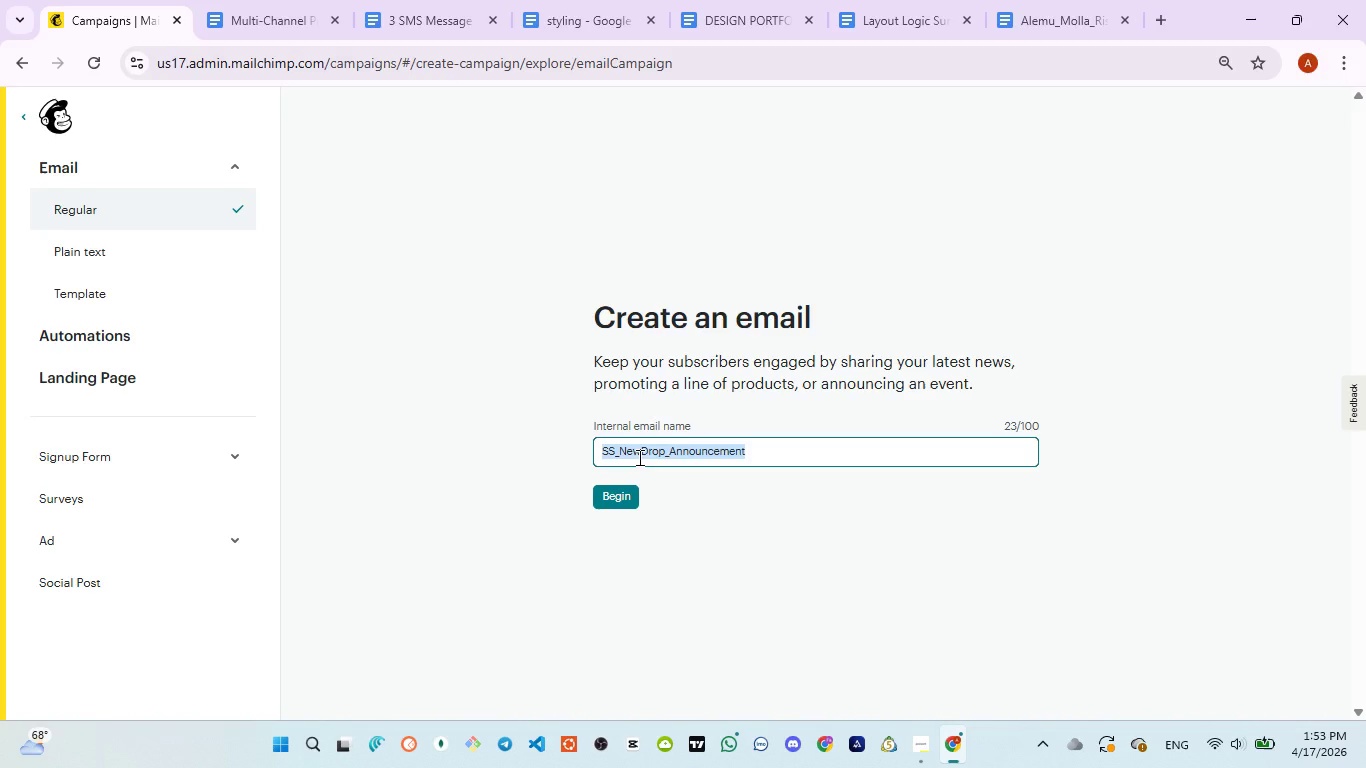 
key(Control+A)
 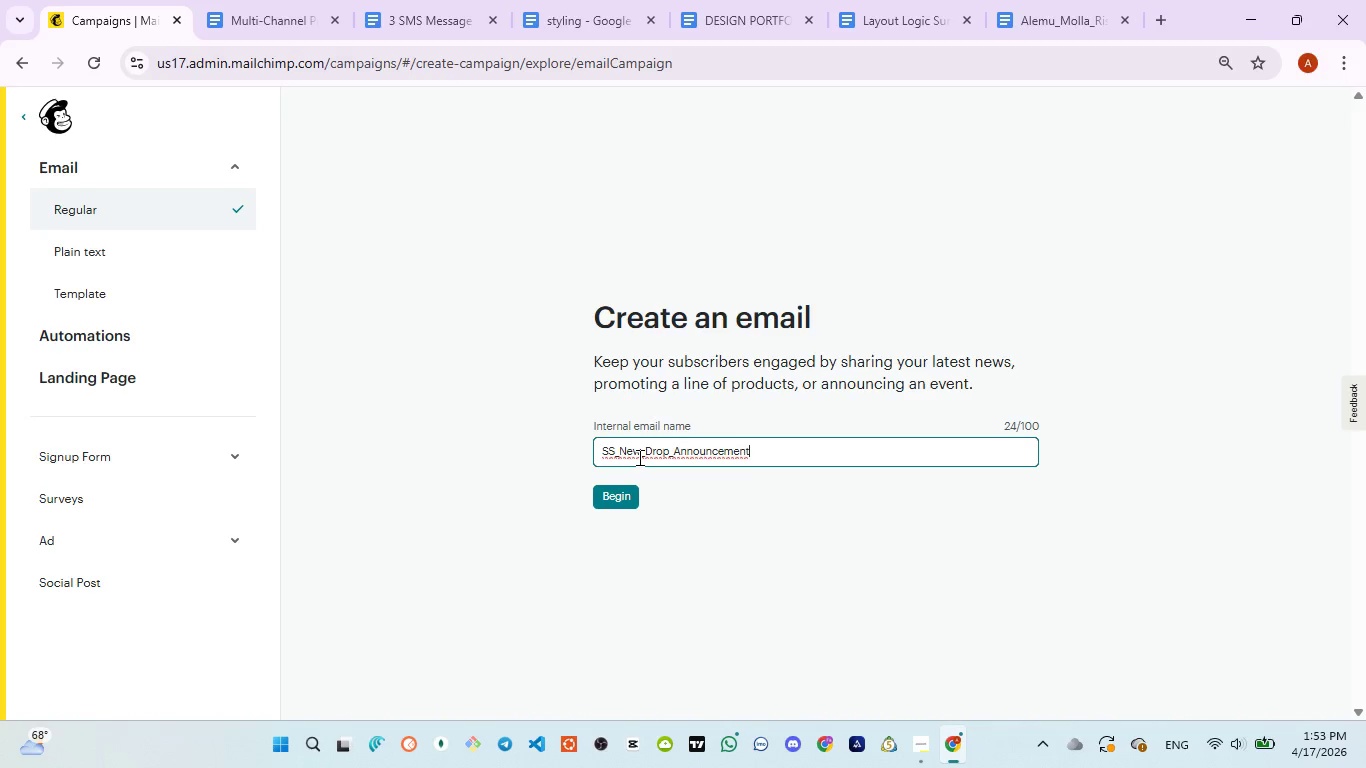 
key(Control+ControlLeft)
 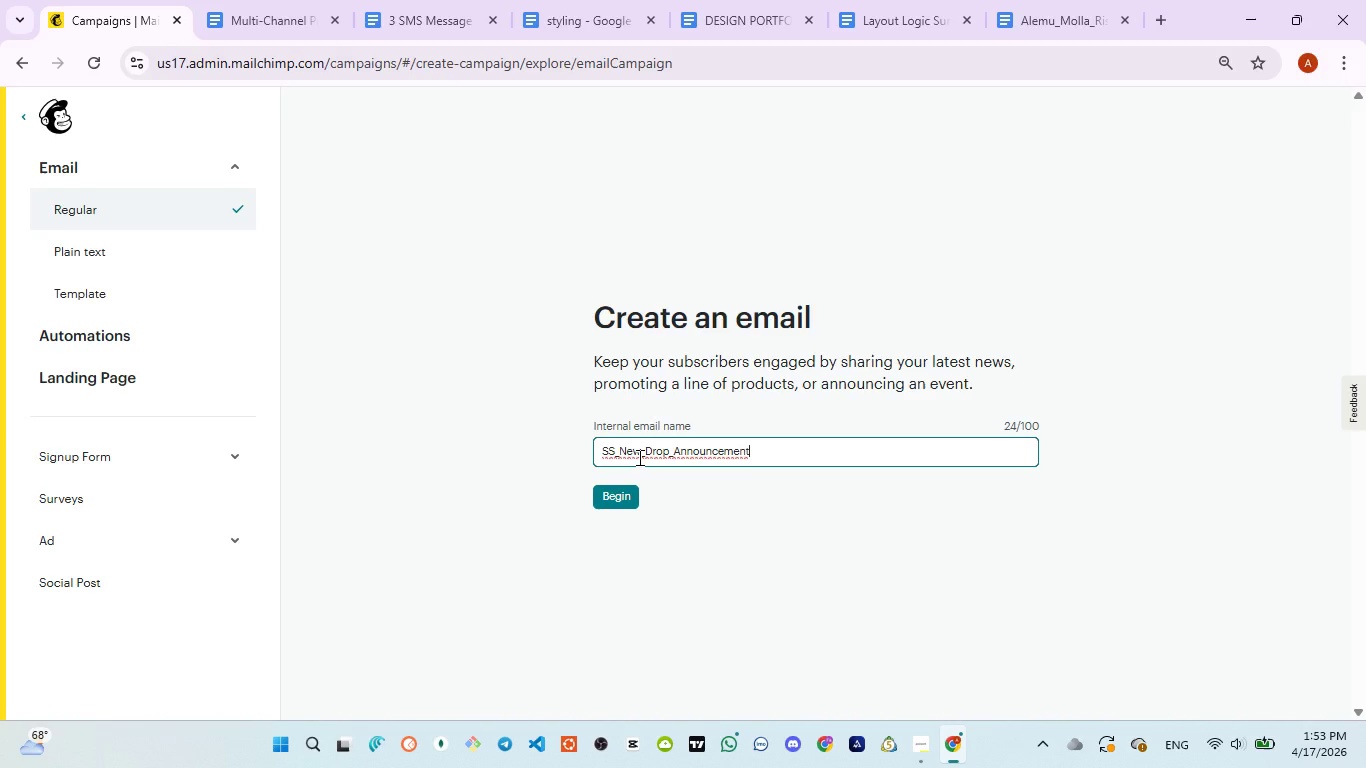 
key(Control+V)
 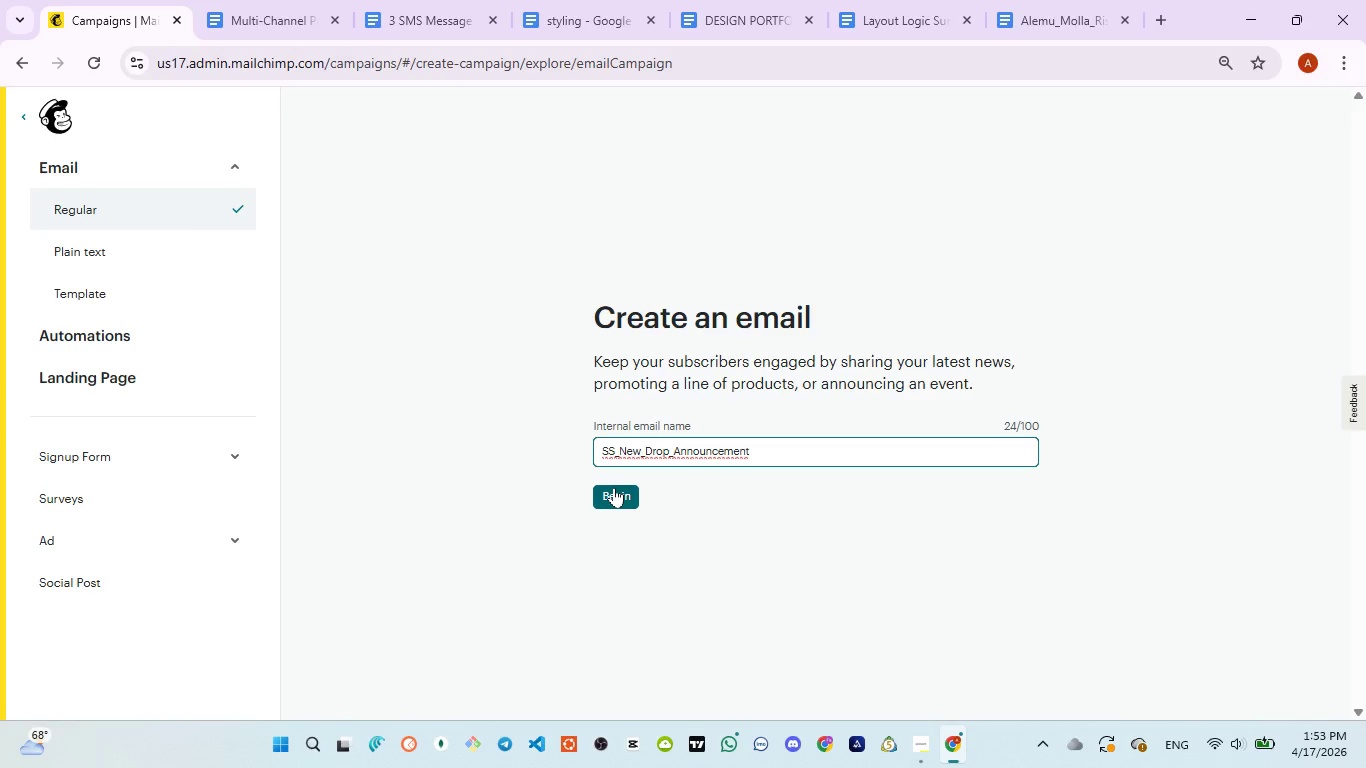 
wait(5.16)
 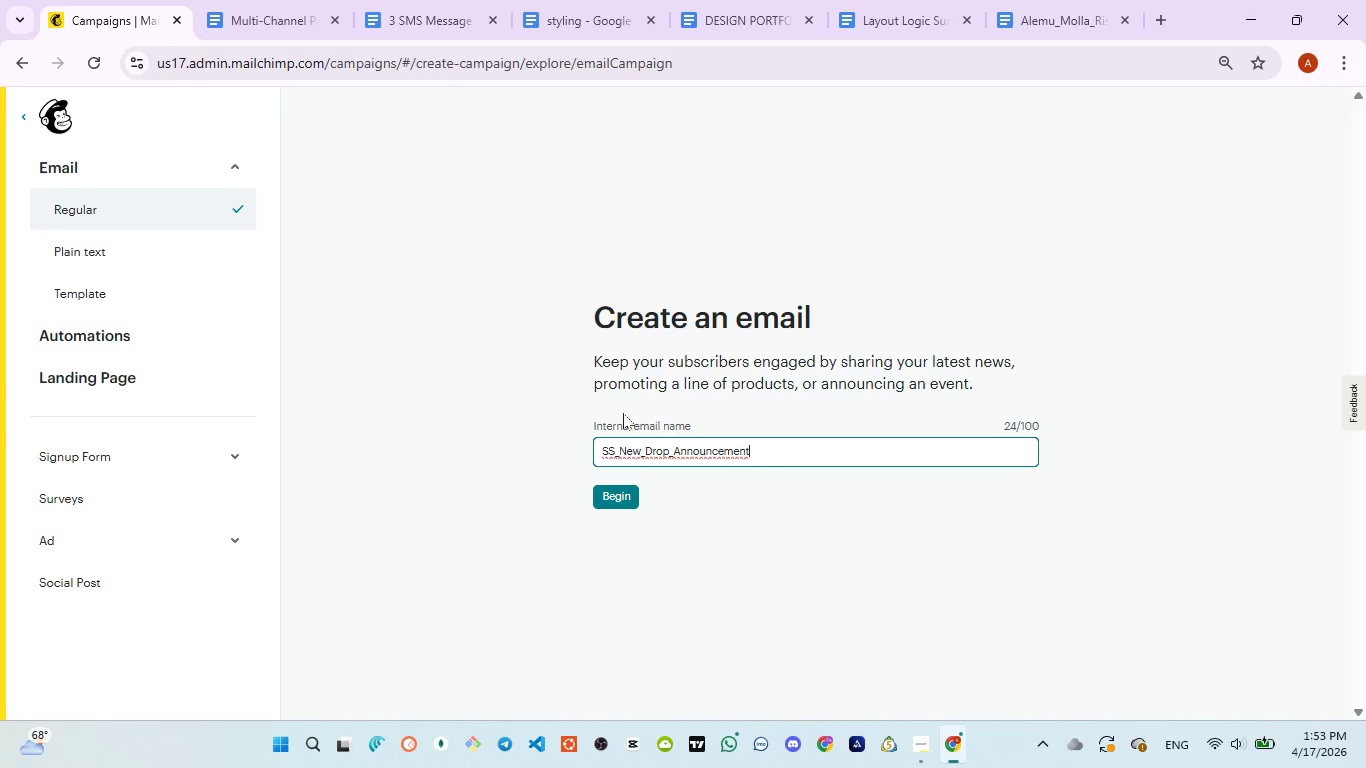 
left_click([614, 487])
 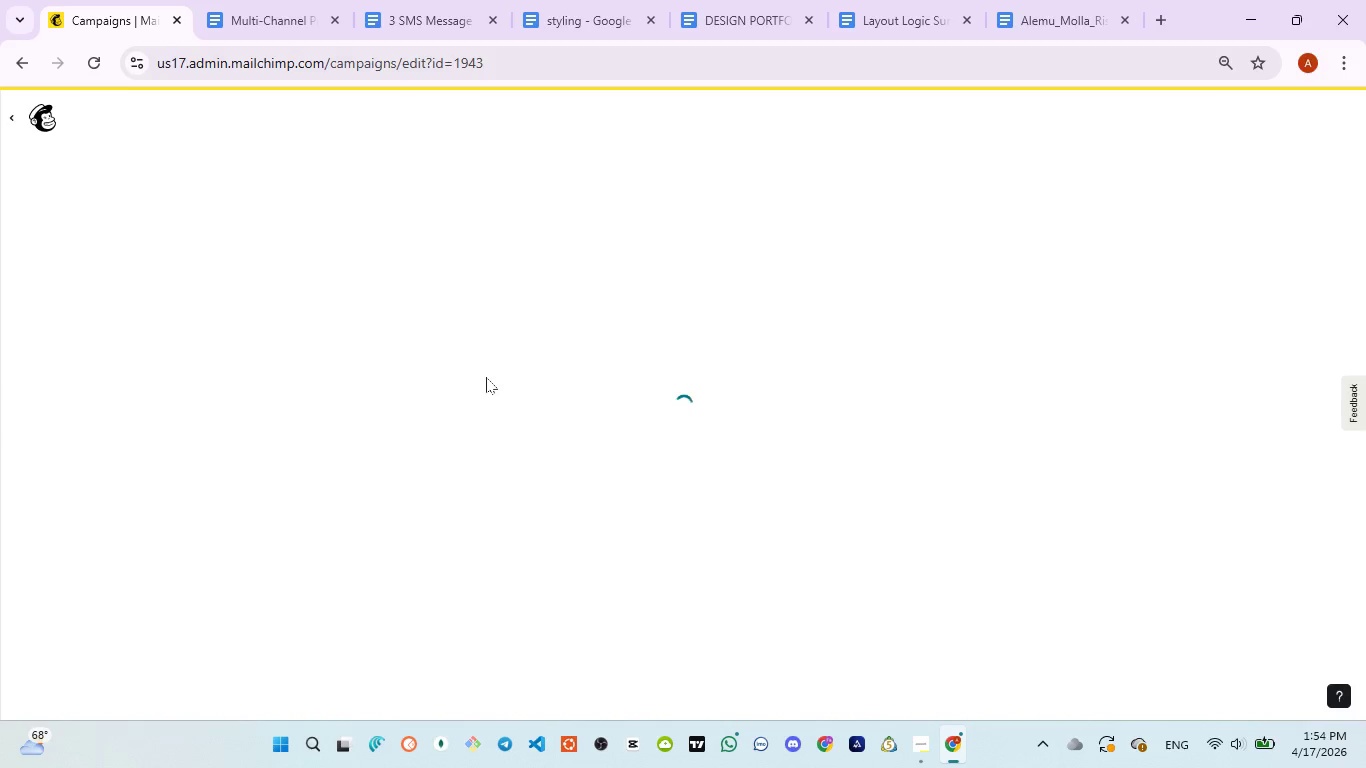 
wait(91.94)
 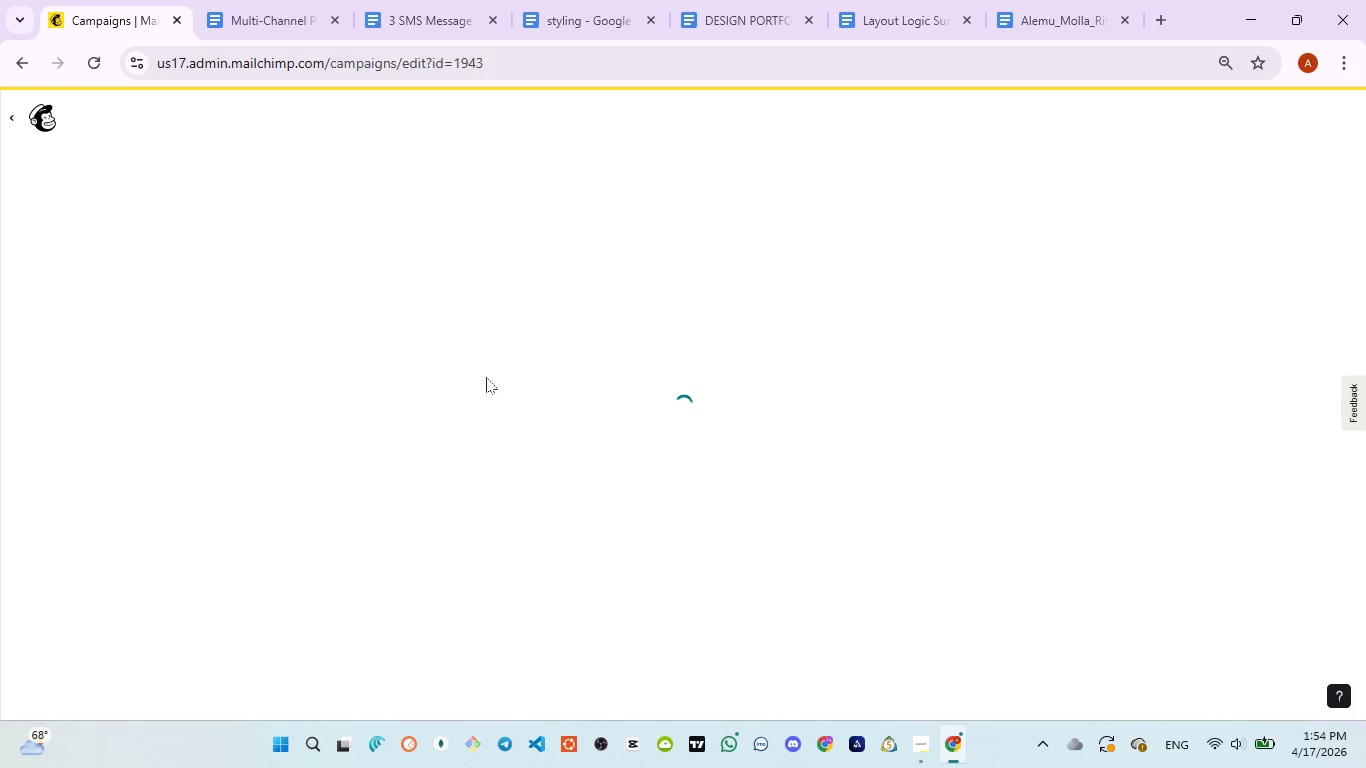 
left_click([1300, 151])
 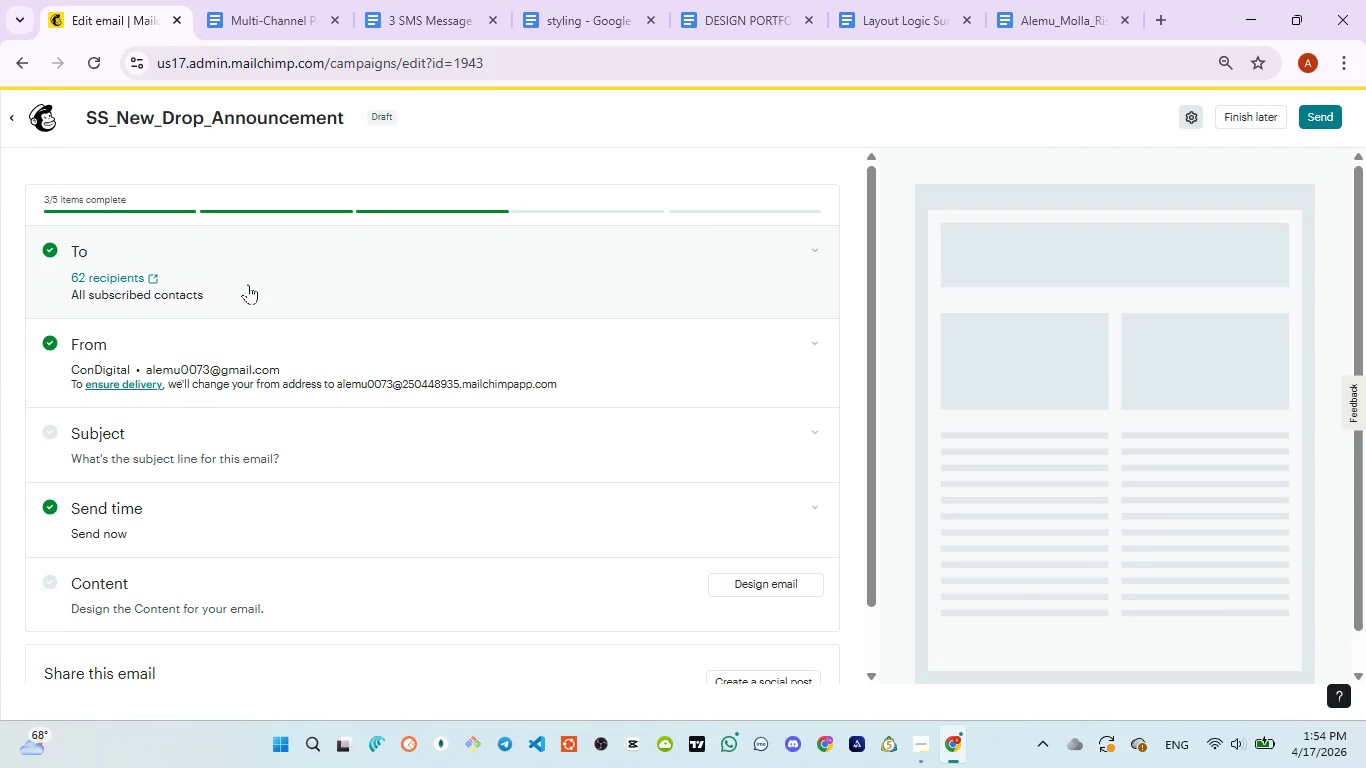 
left_click([248, 284])
 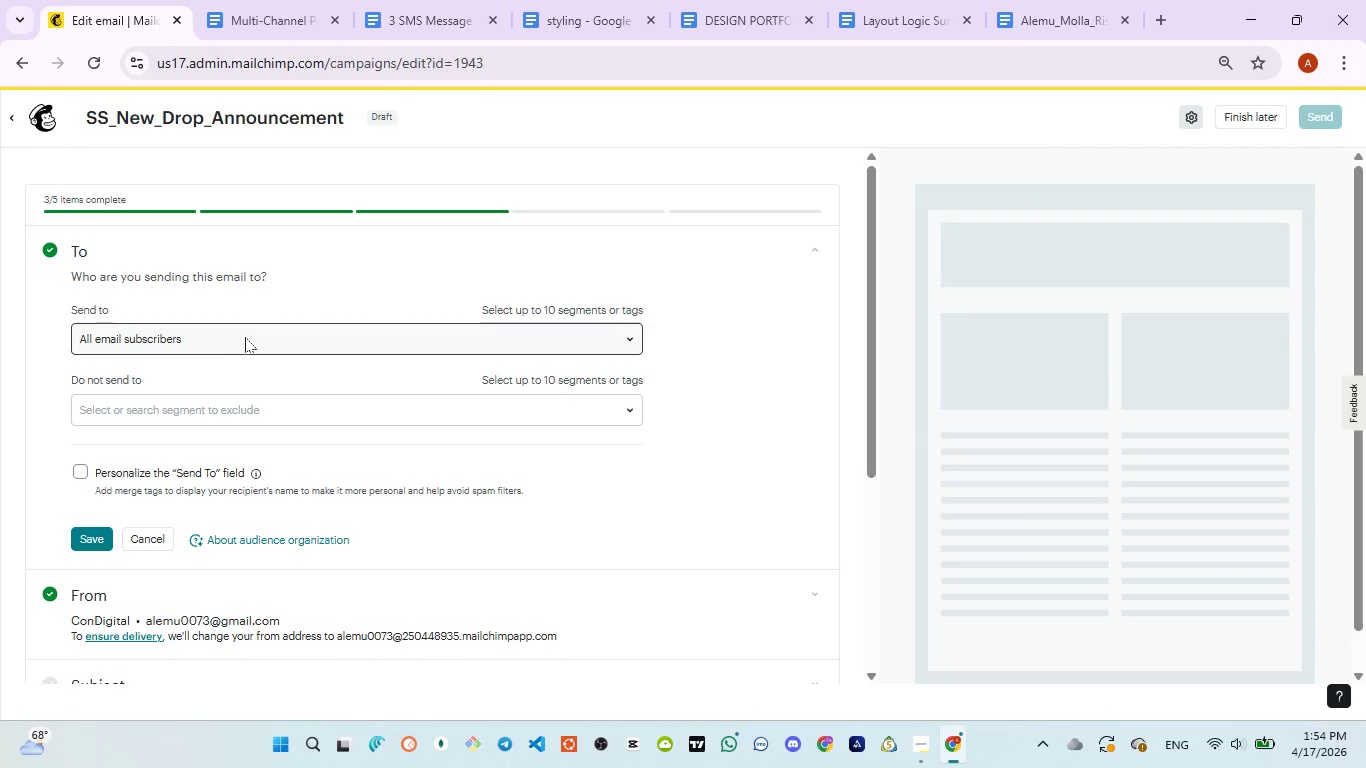 
left_click([245, 337])
 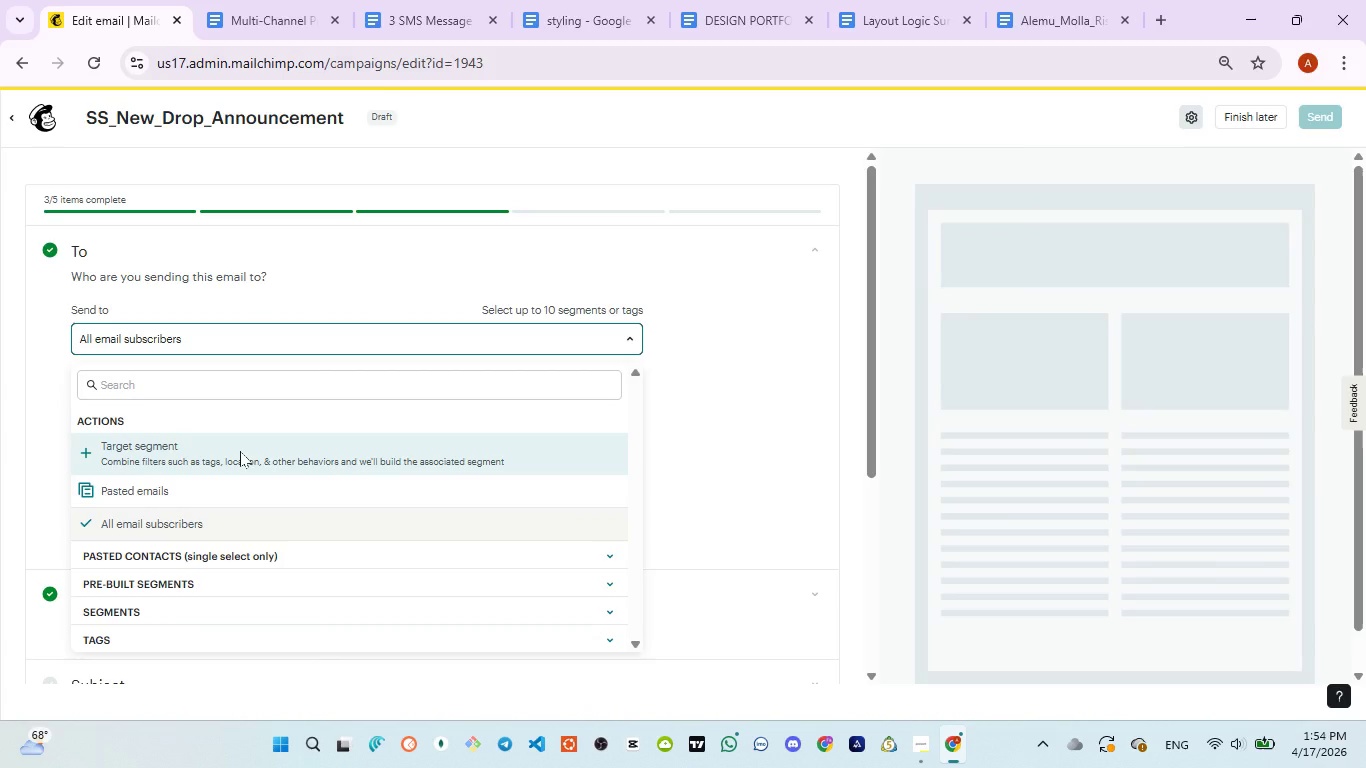 
left_click([240, 451])
 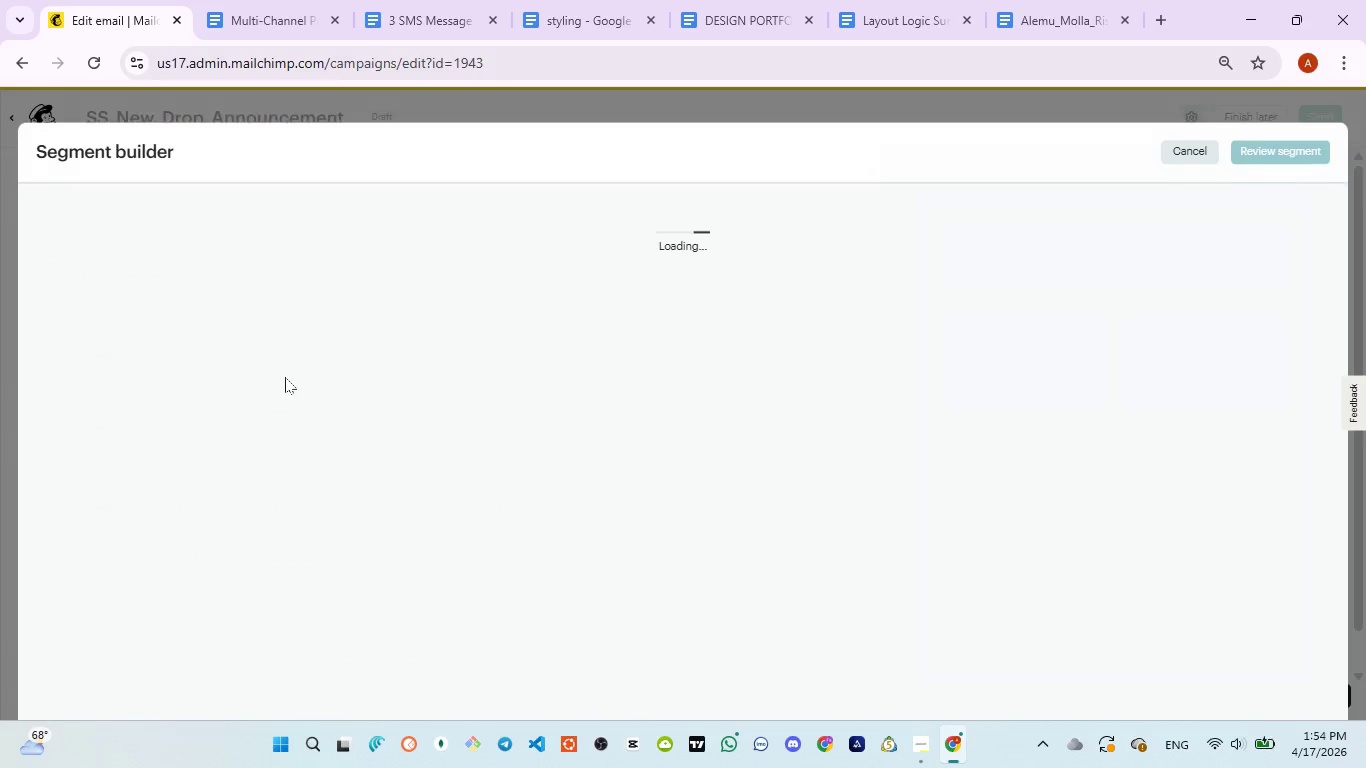 
mouse_move([291, 349])
 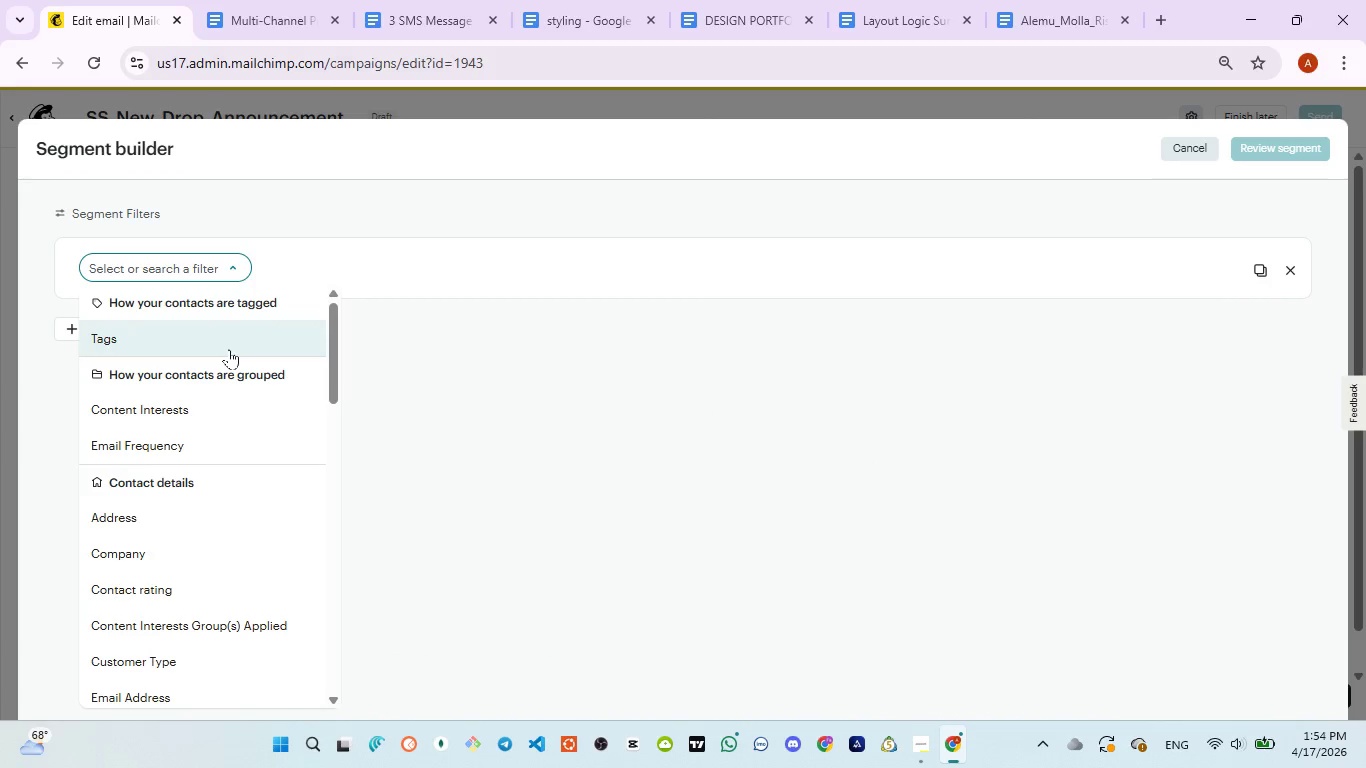 
left_click([229, 349])
 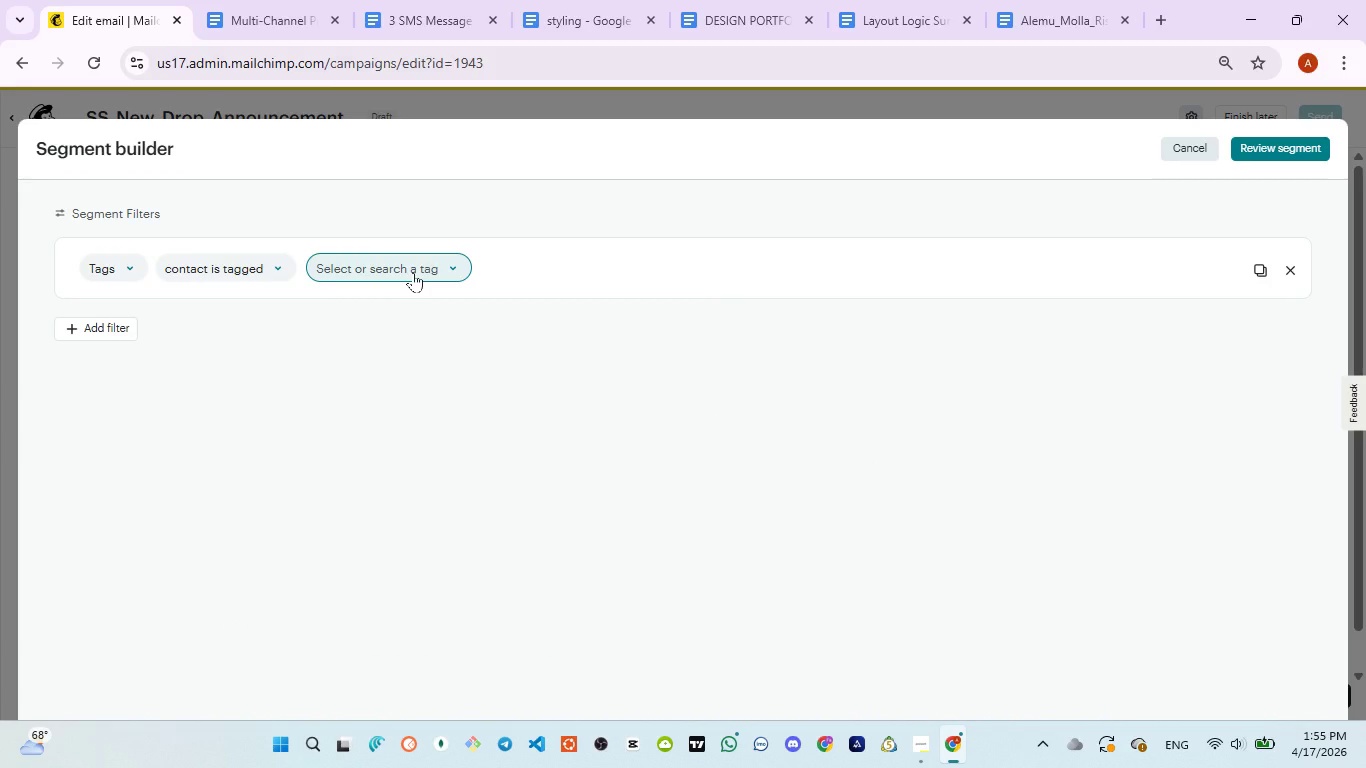 
left_click([413, 272])
 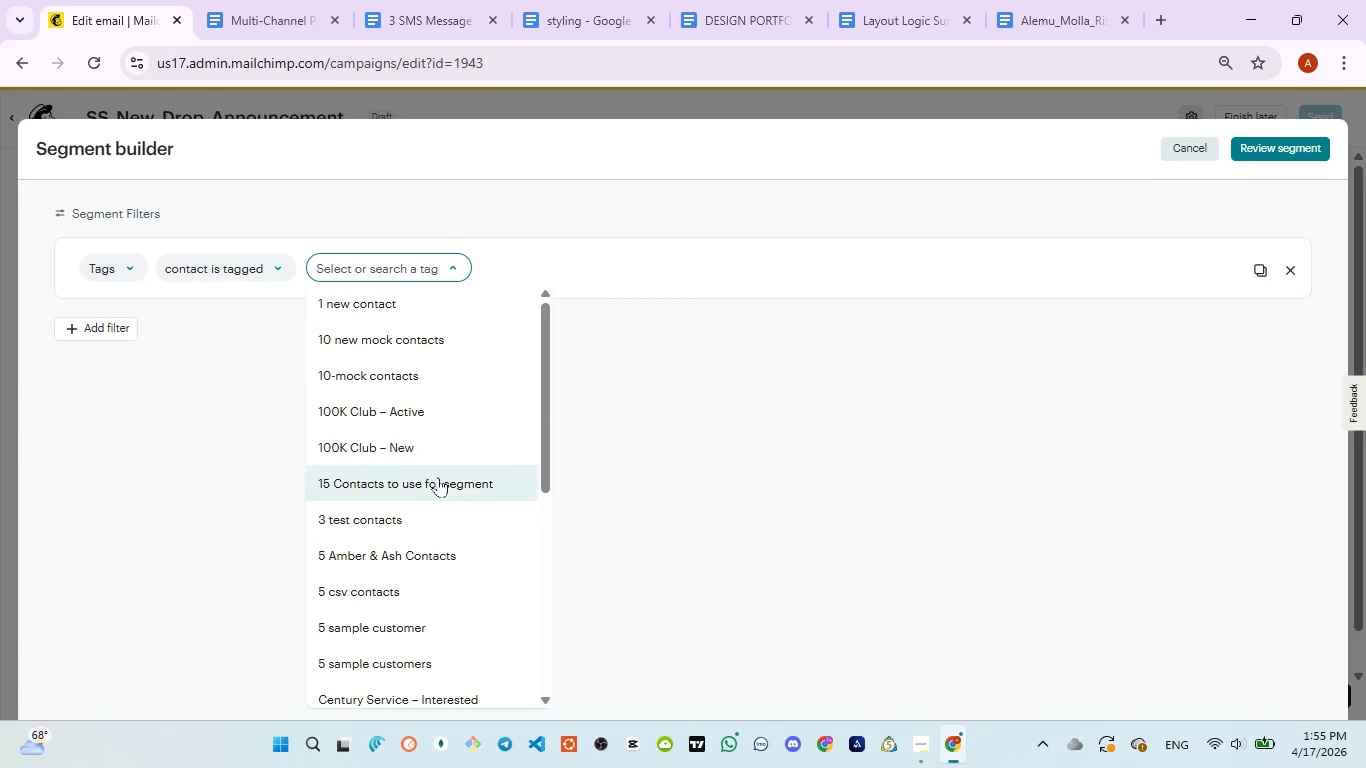 
scroll: coordinate [444, 501], scroll_direction: down, amount: 2.0
 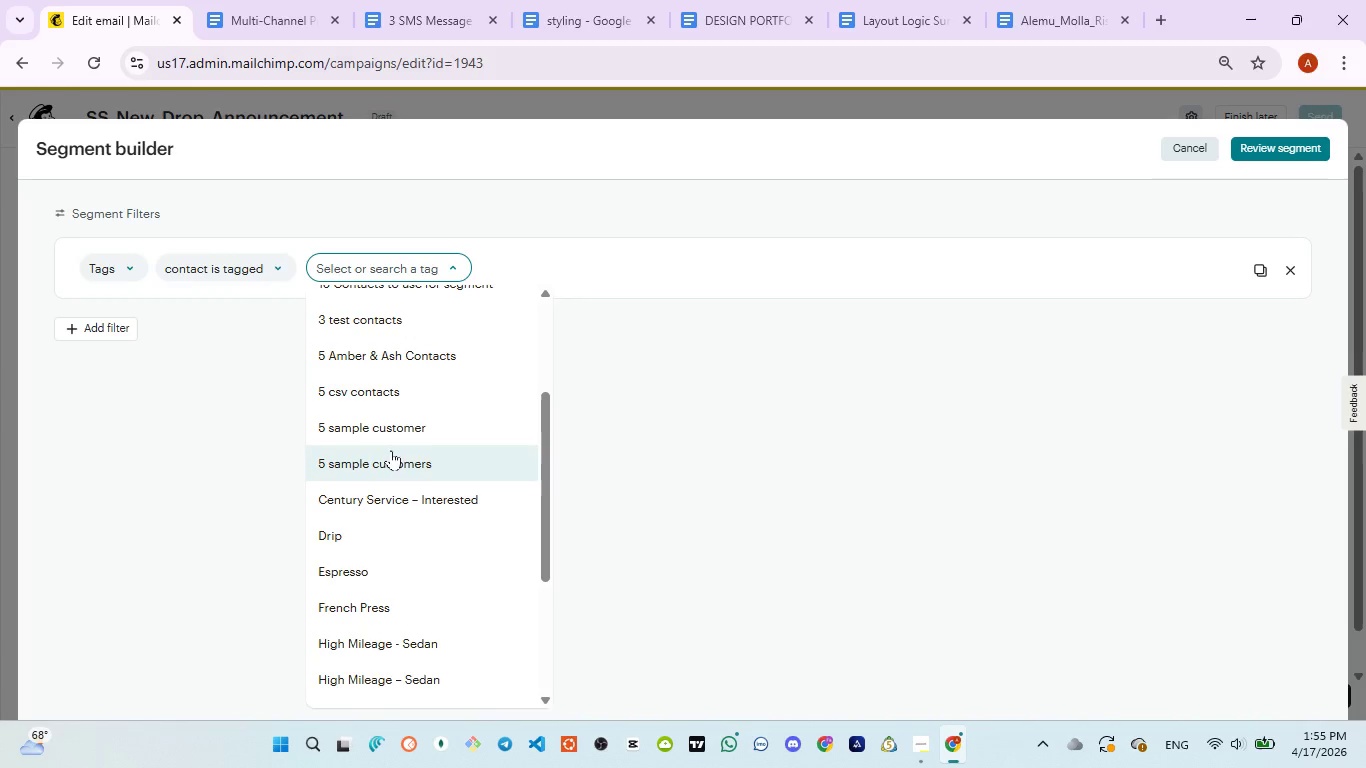 
left_click([400, 467])
 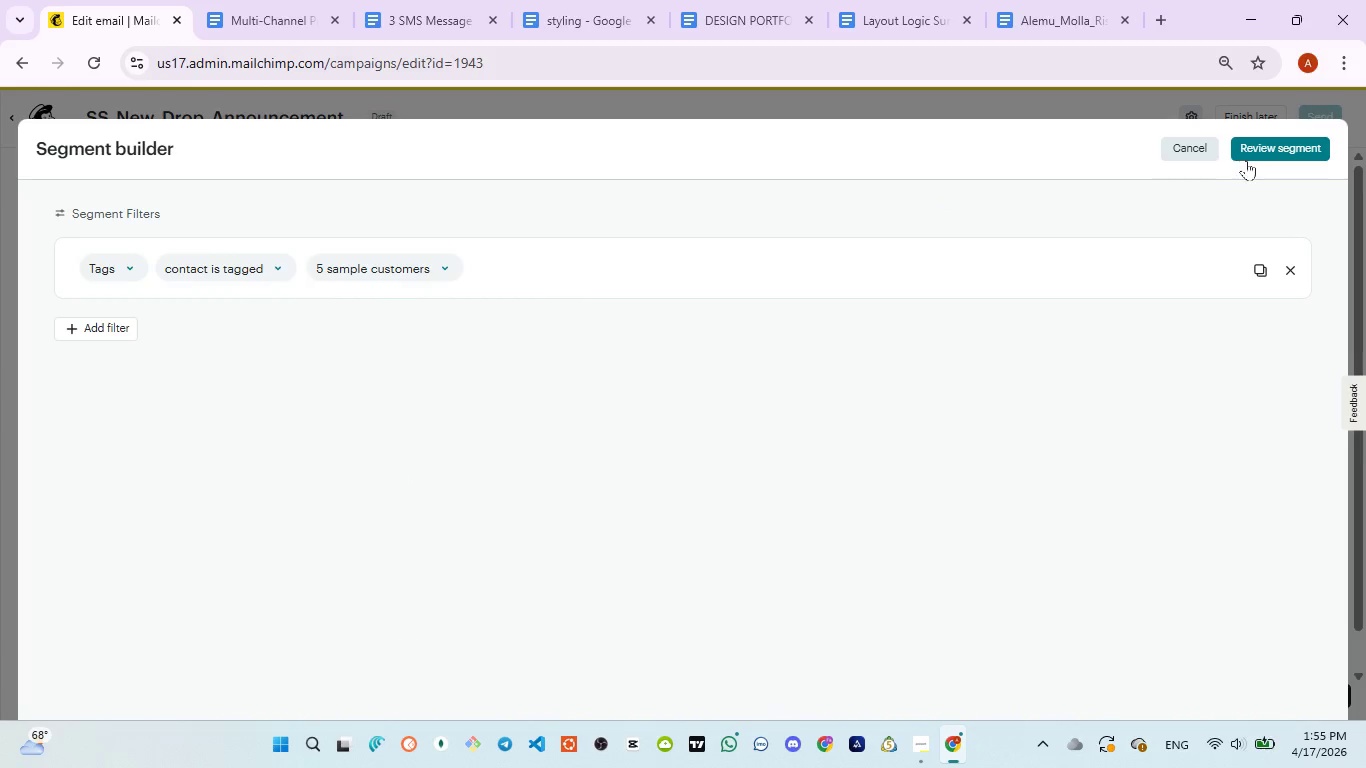 
left_click([1253, 157])
 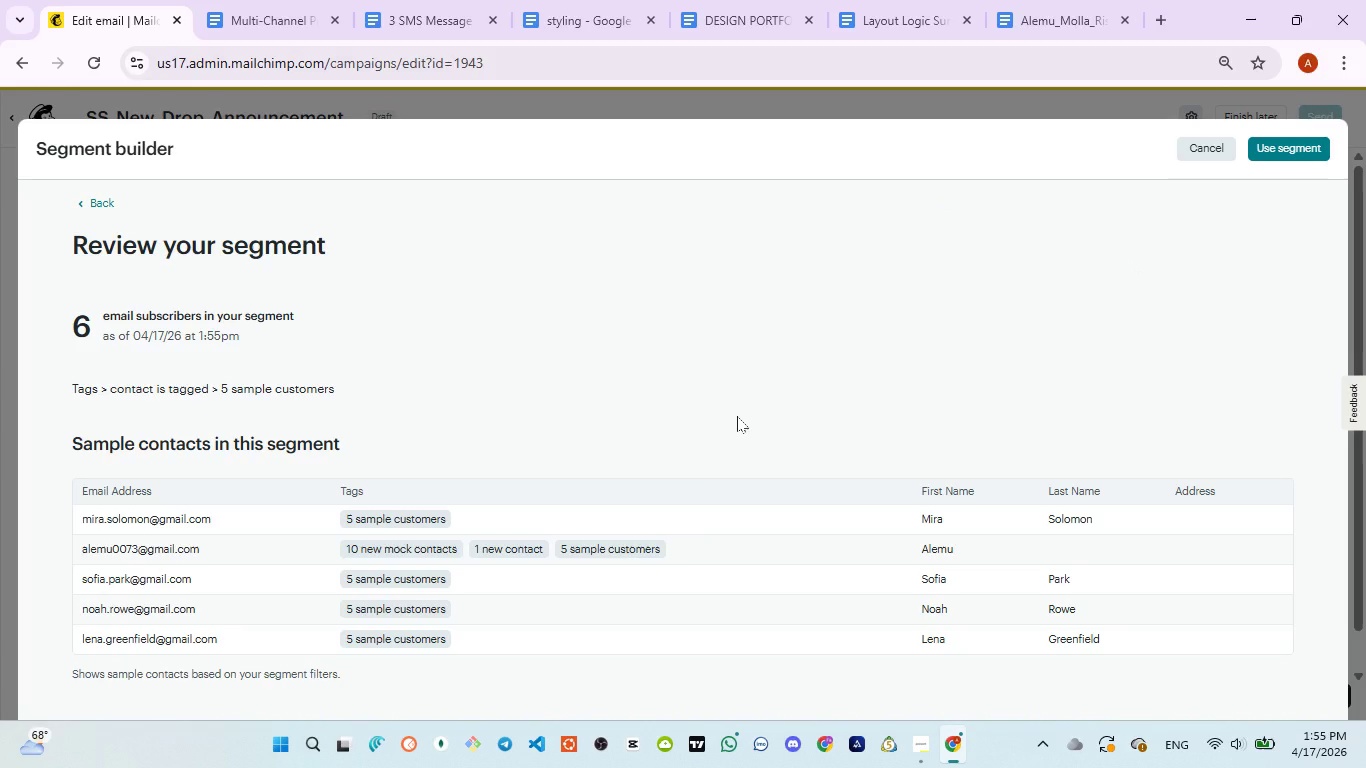 
wait(7.06)
 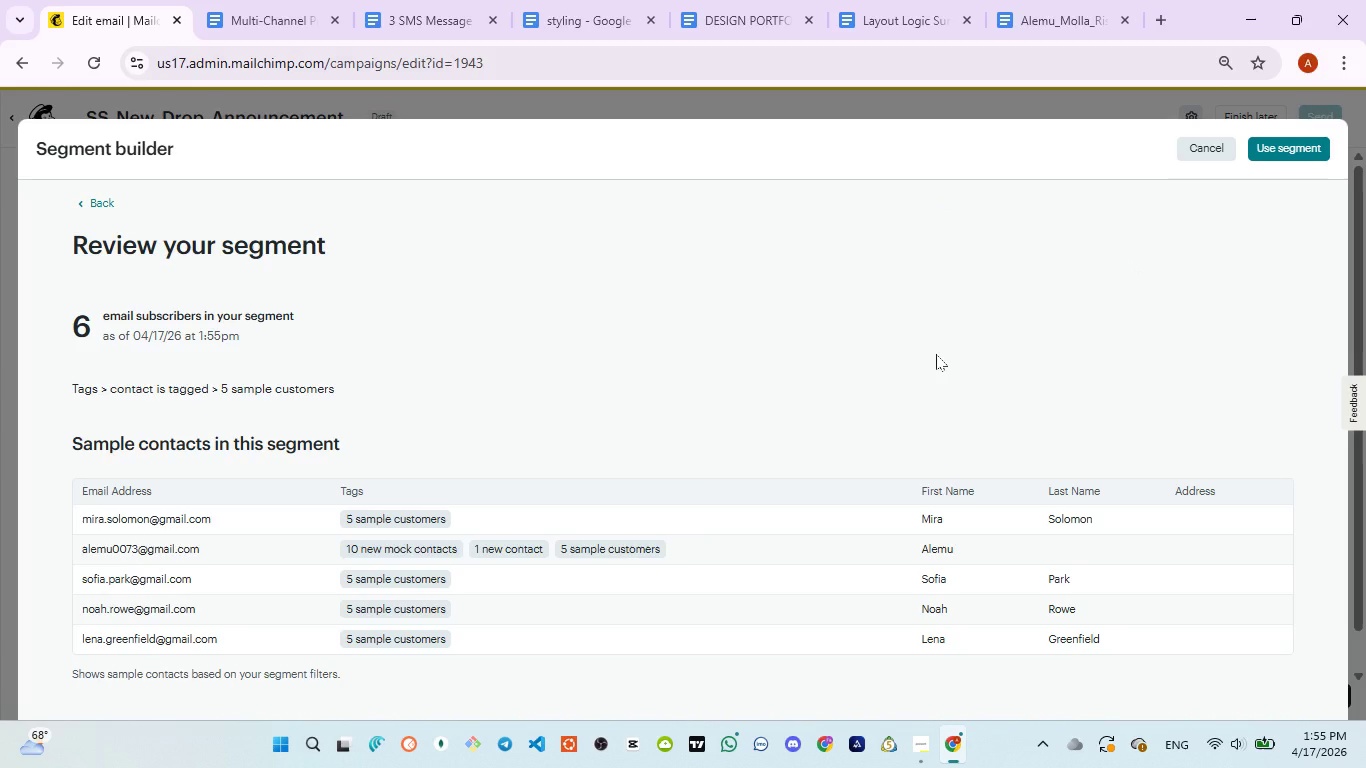 
scroll: coordinate [736, 416], scroll_direction: none, amount: 0.0
 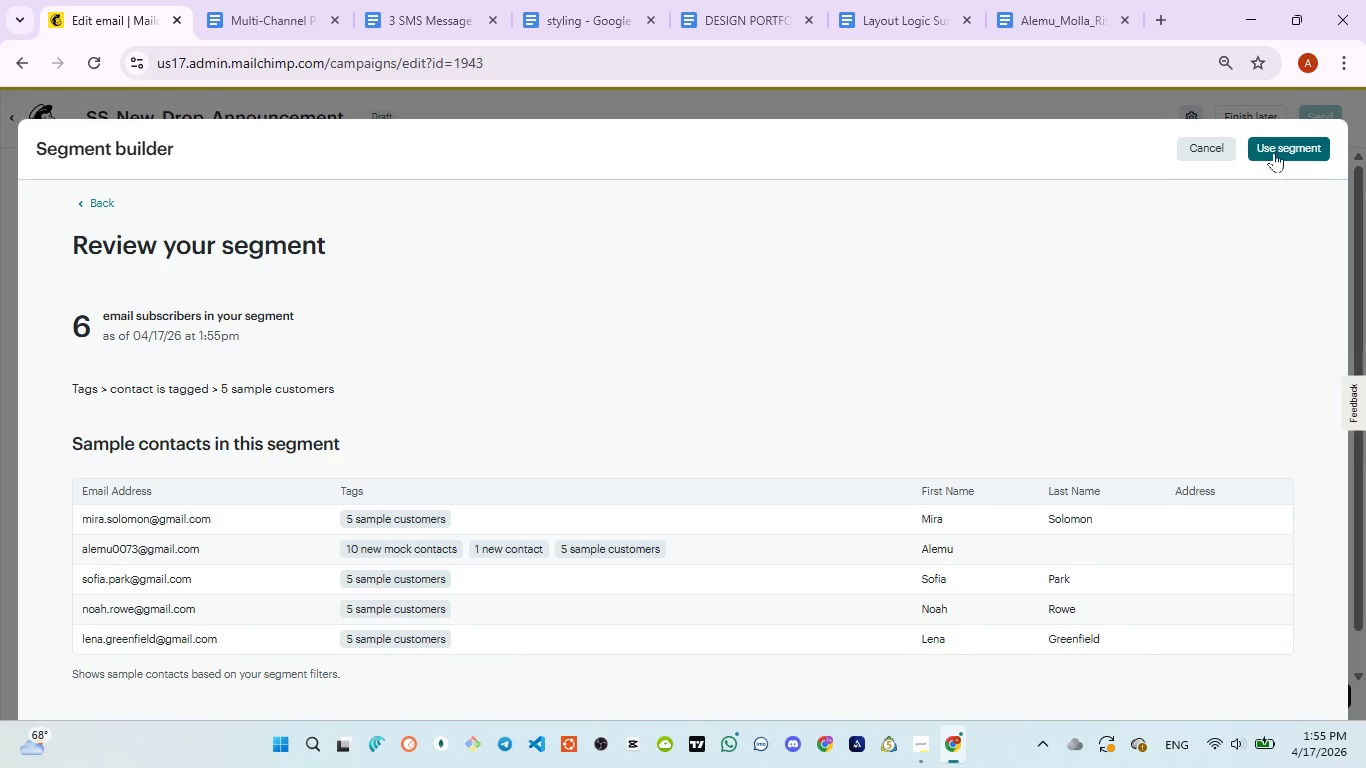 
left_click([1288, 144])
 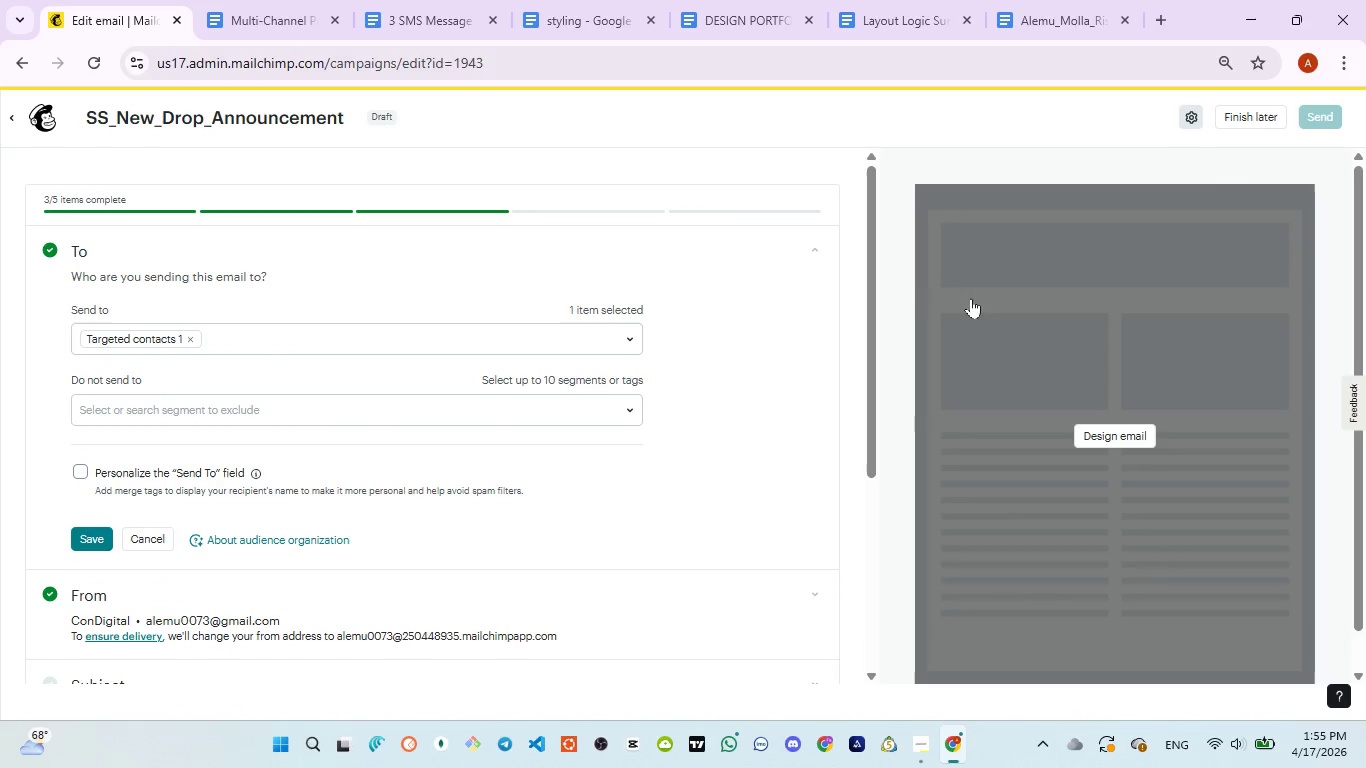 
mouse_move([942, 309])
 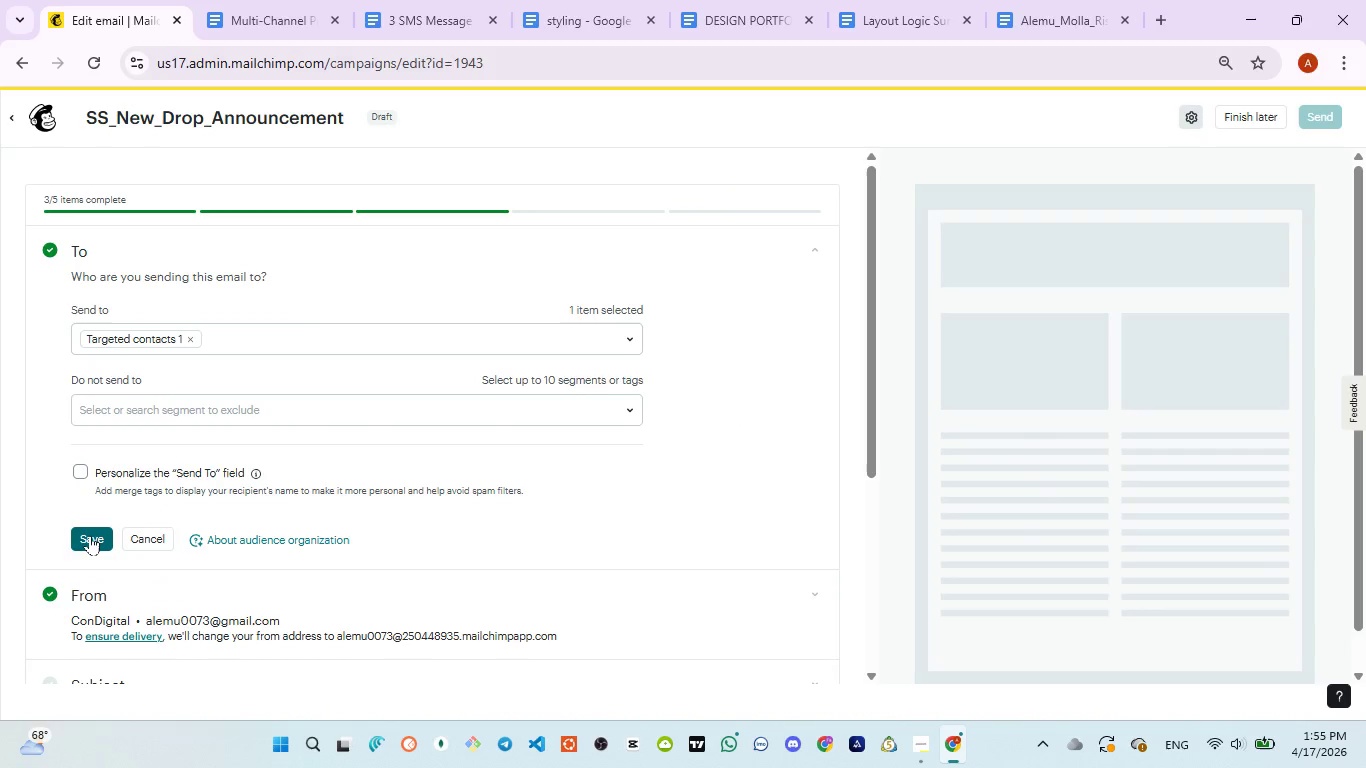 
left_click([91, 535])
 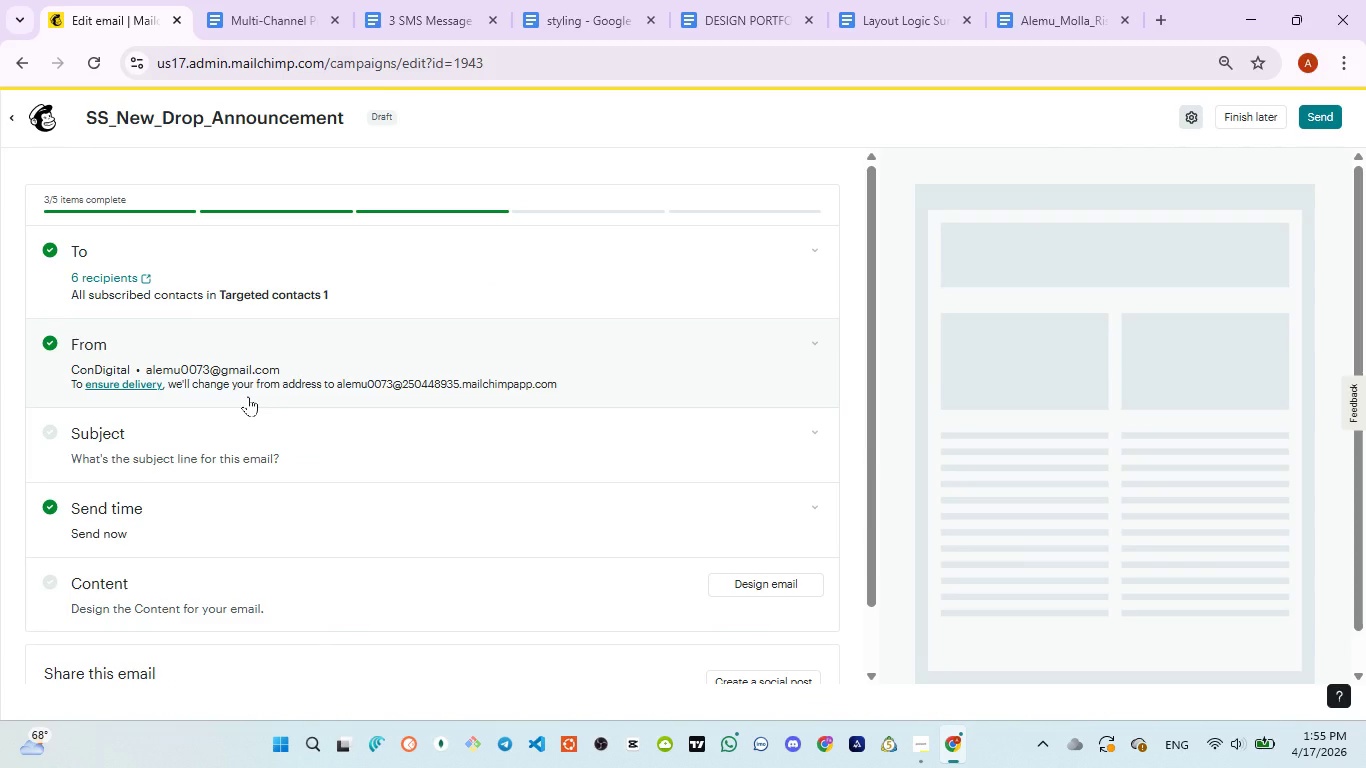 
wait(7.94)
 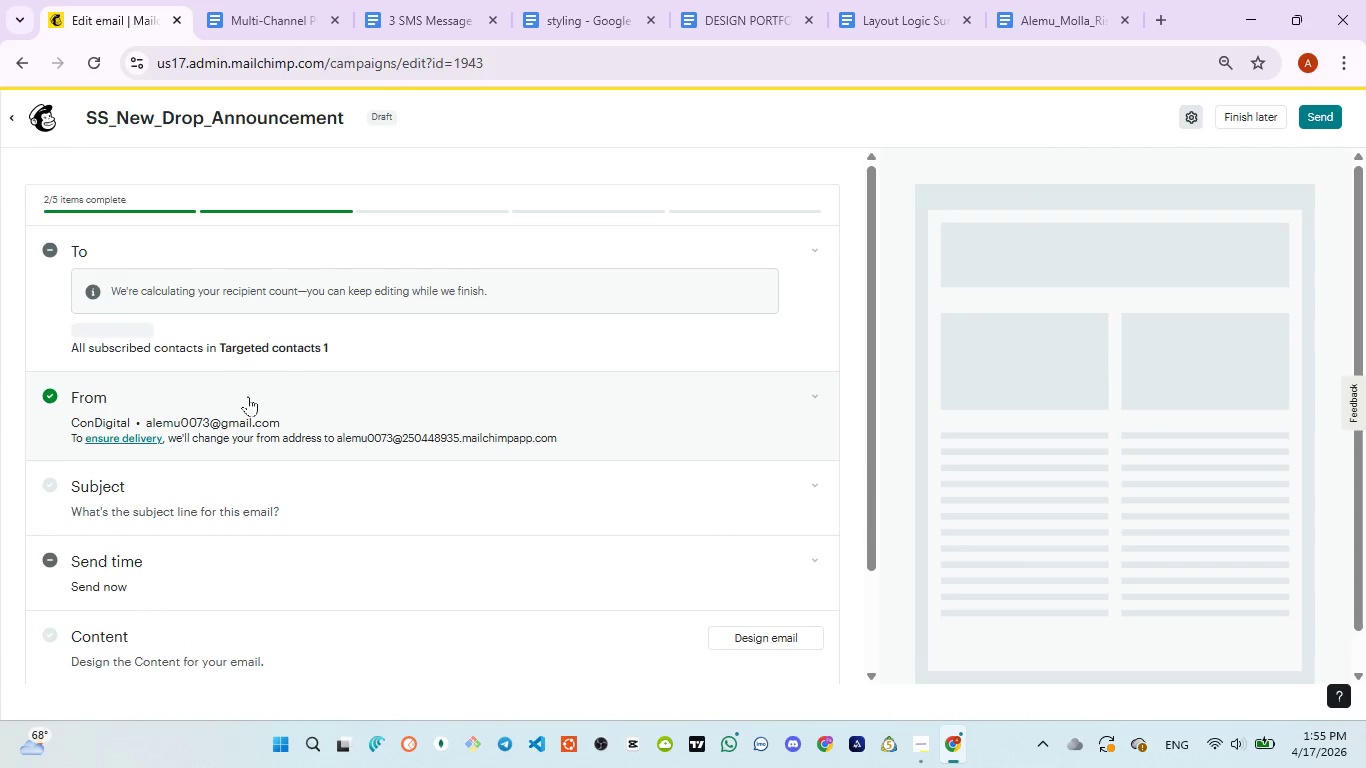 
left_click([155, 349])
 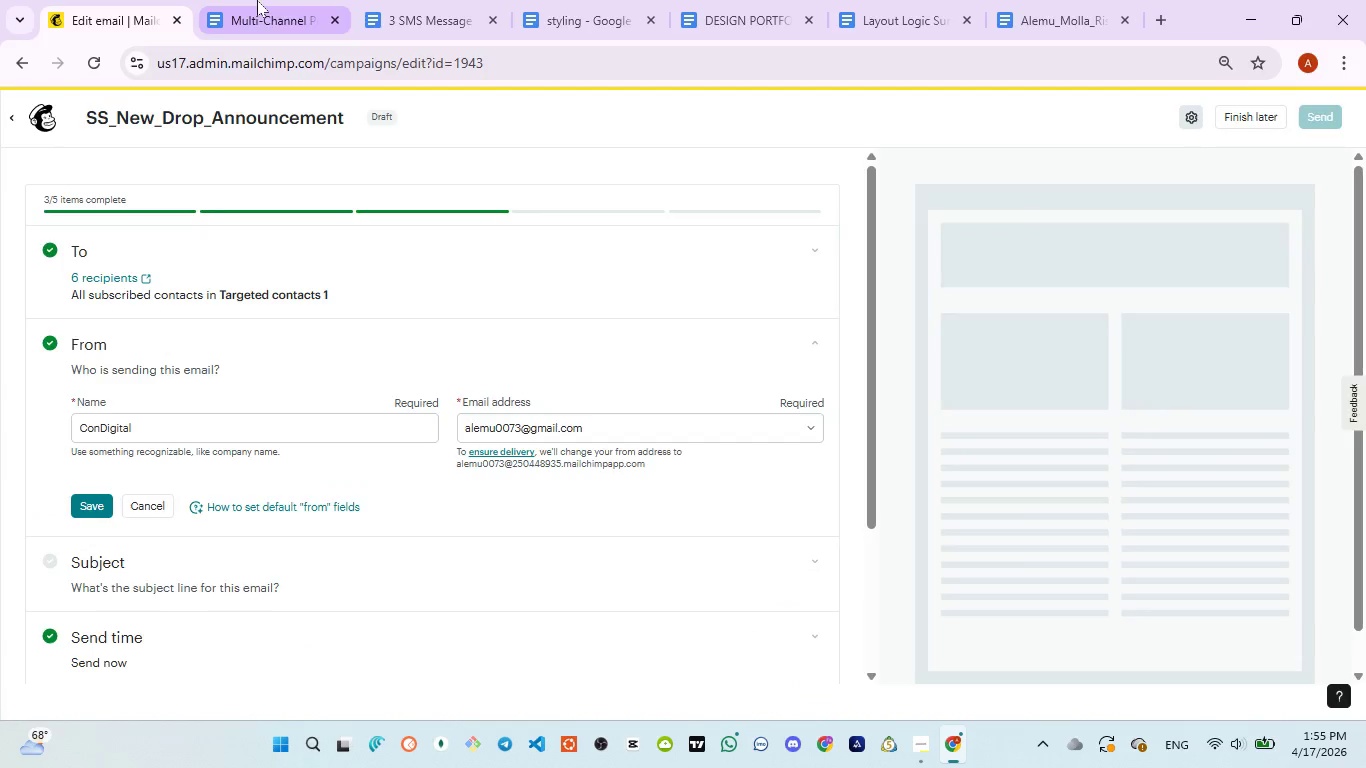 
left_click([257, 0])
 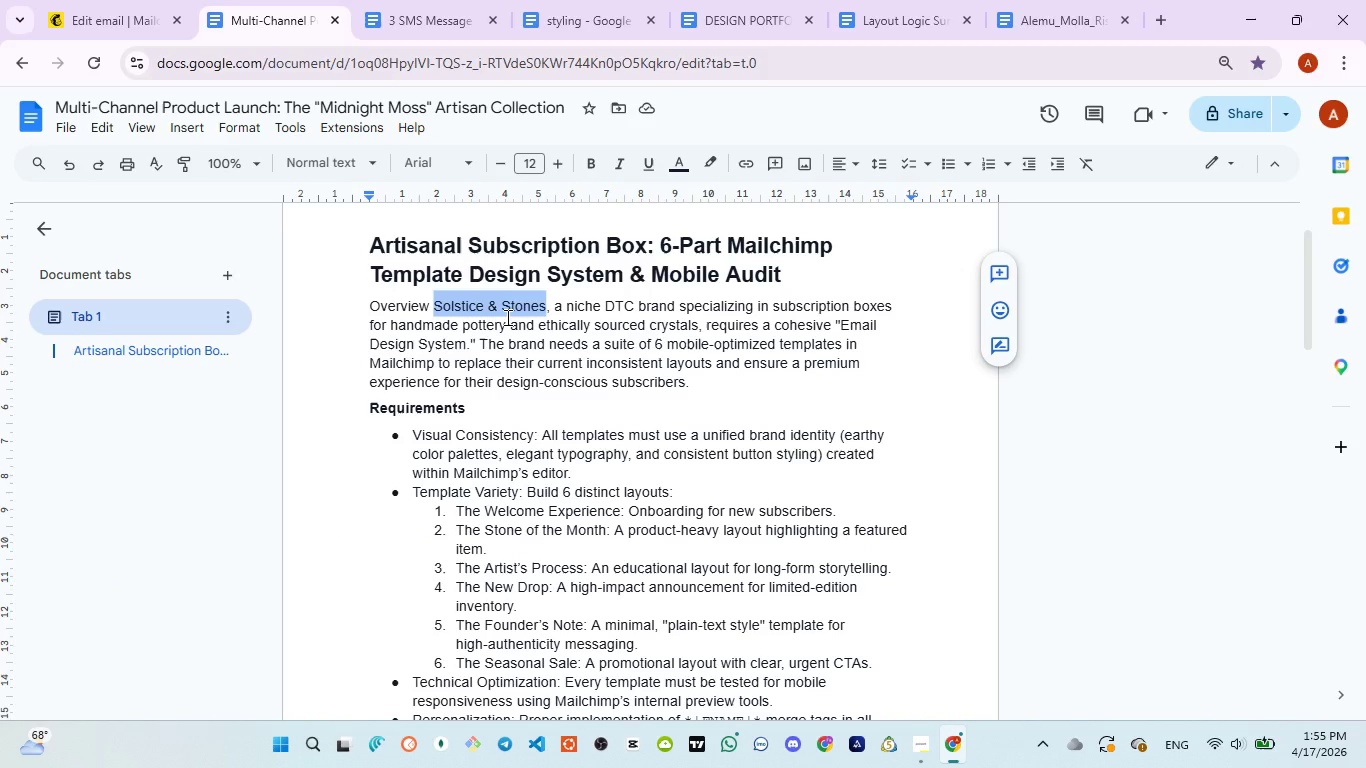 
key(Control+C)
 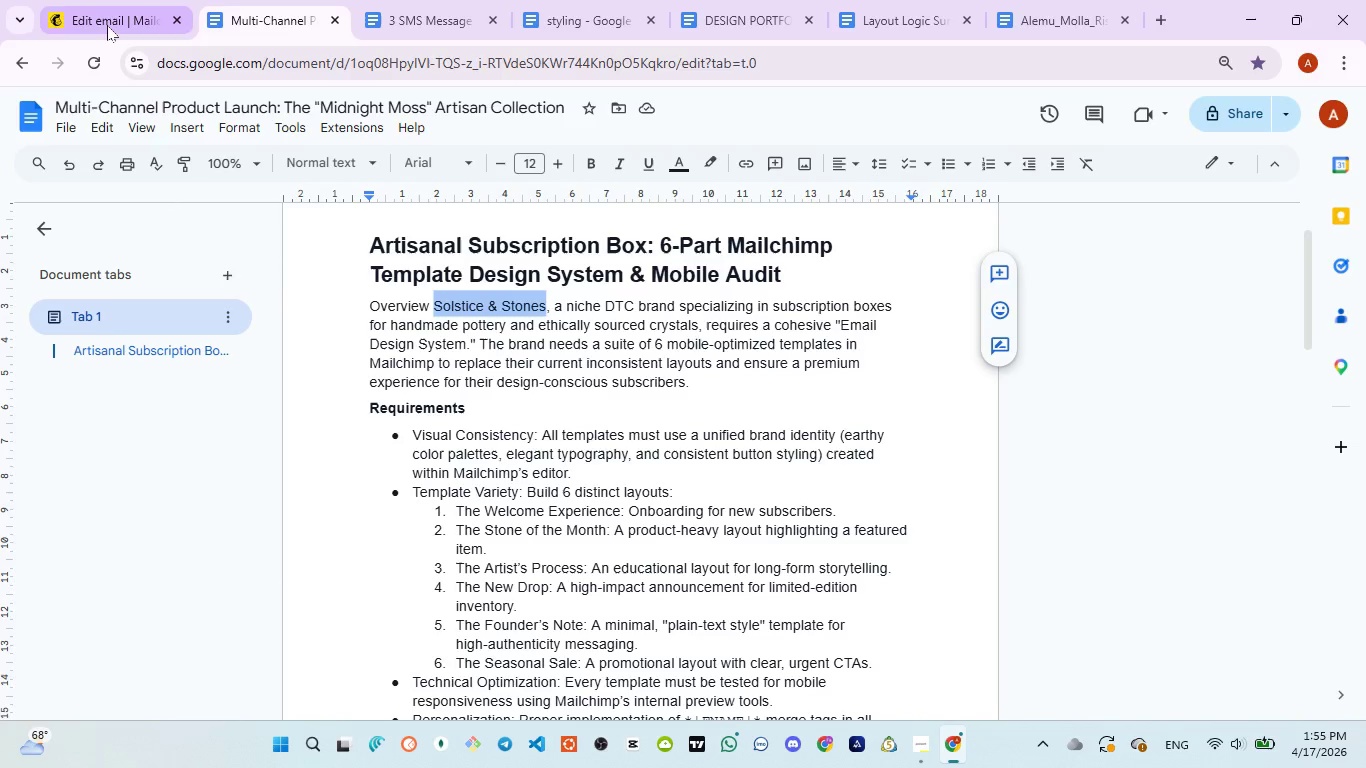 
left_click([107, 25])
 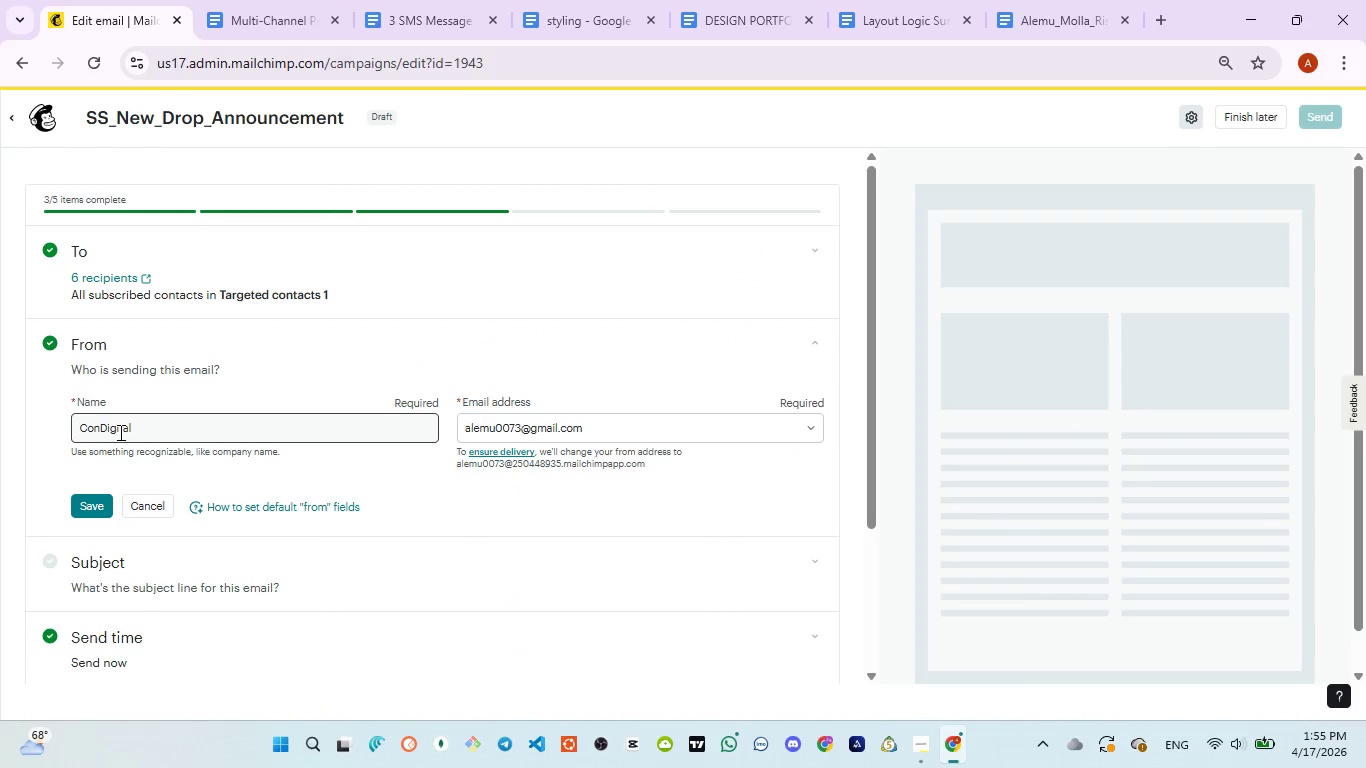 
double_click([119, 432])
 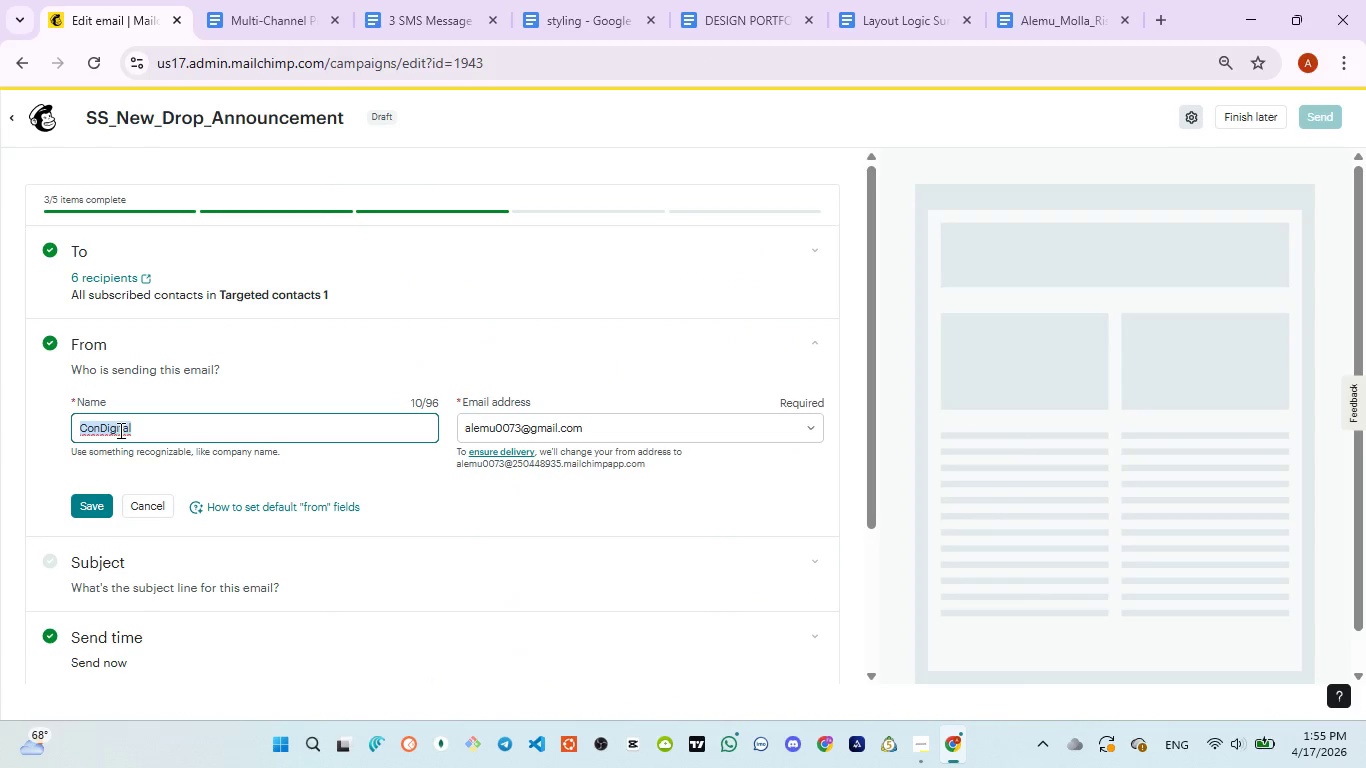 
key(Control+V)
 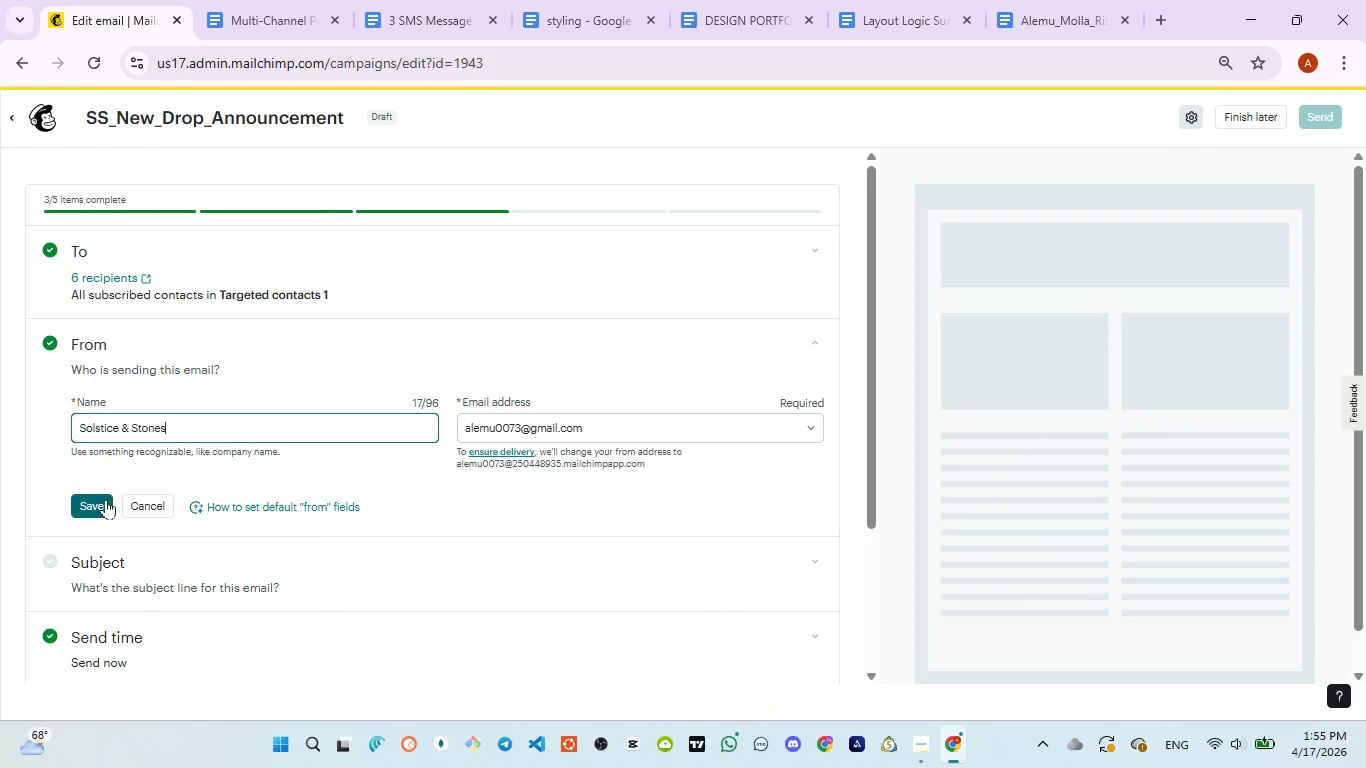 
left_click([106, 499])
 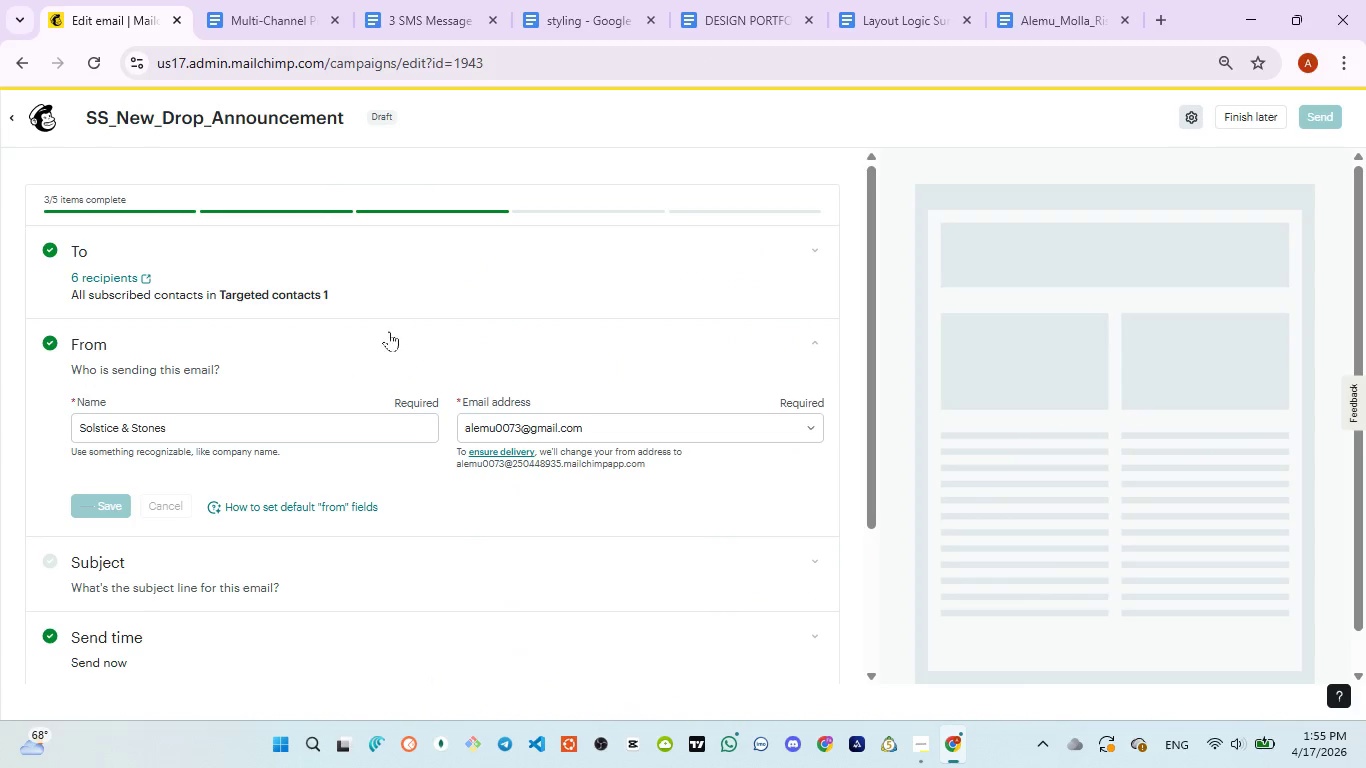 
mouse_move([370, 338])
 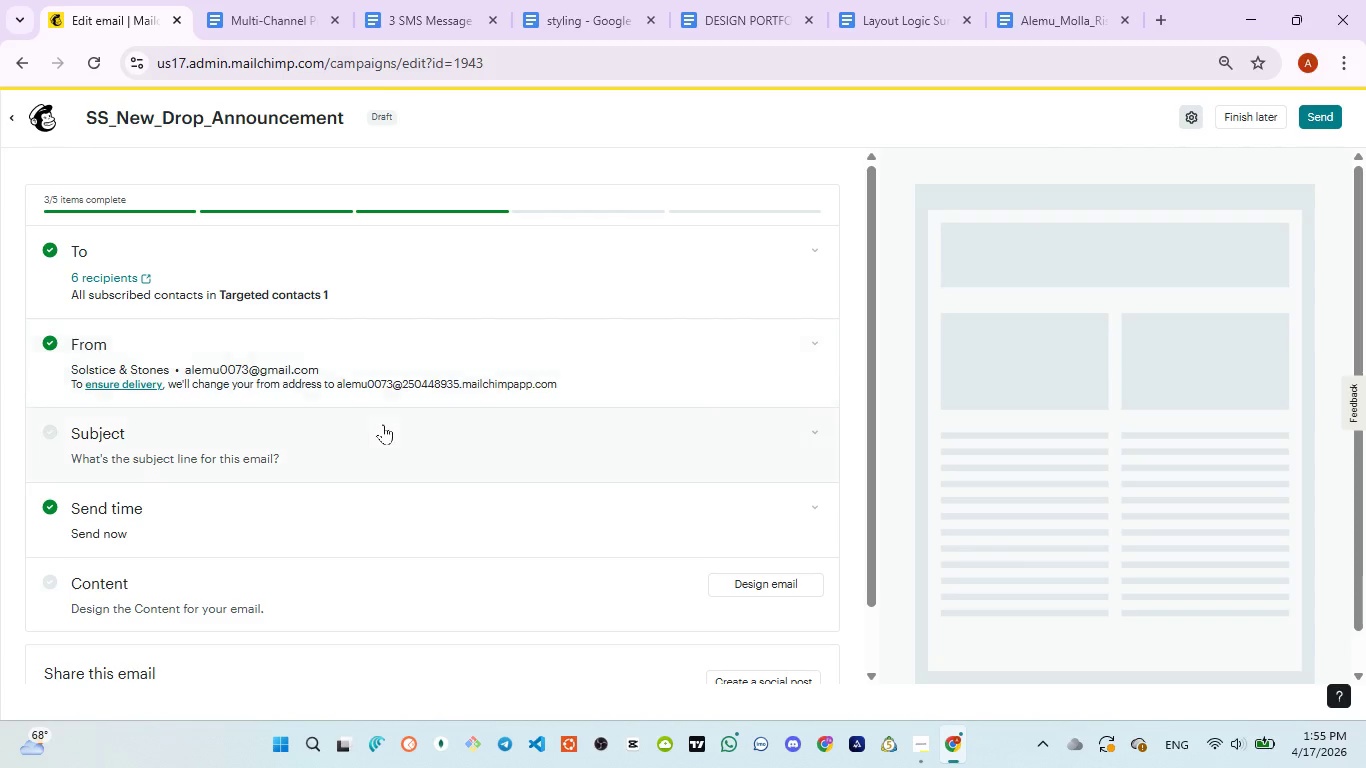 
left_click([383, 424])
 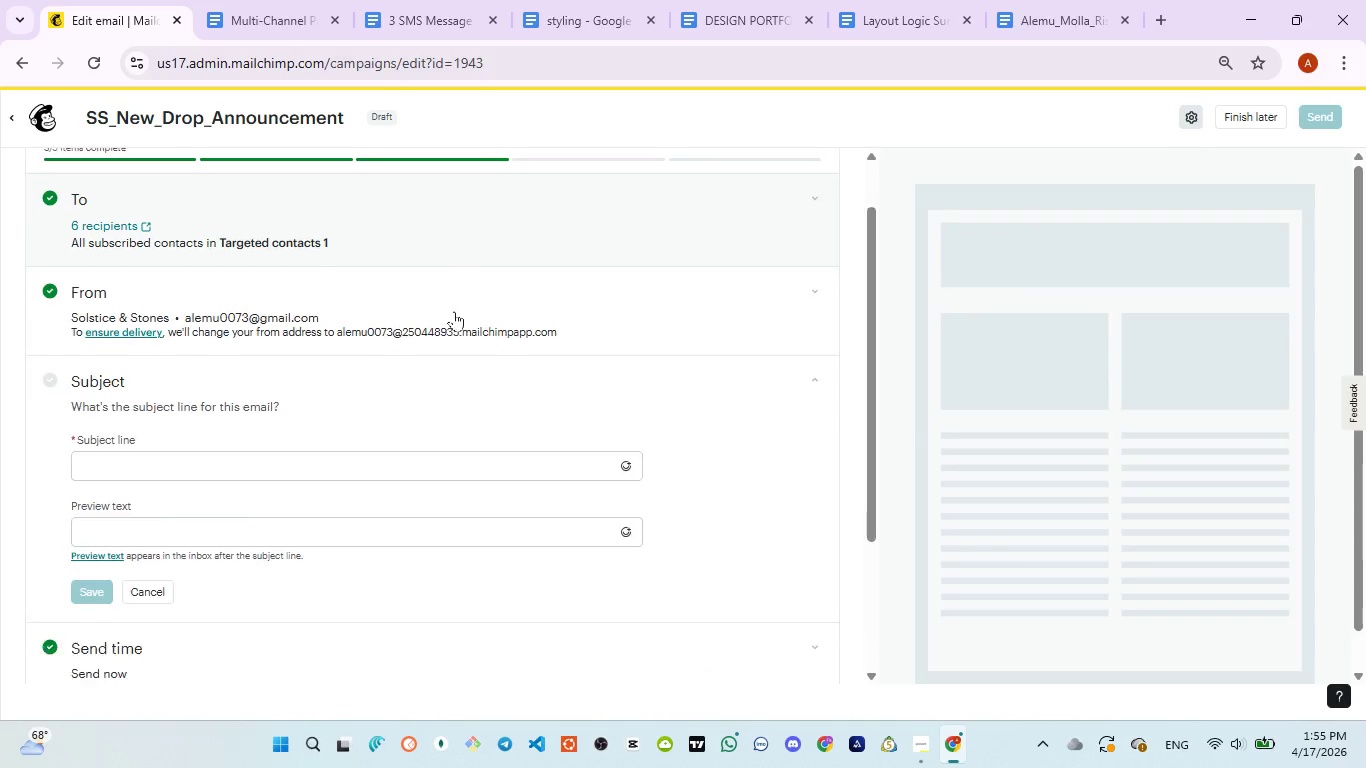 
scroll: coordinate [454, 311], scroll_direction: down, amount: 1.0
 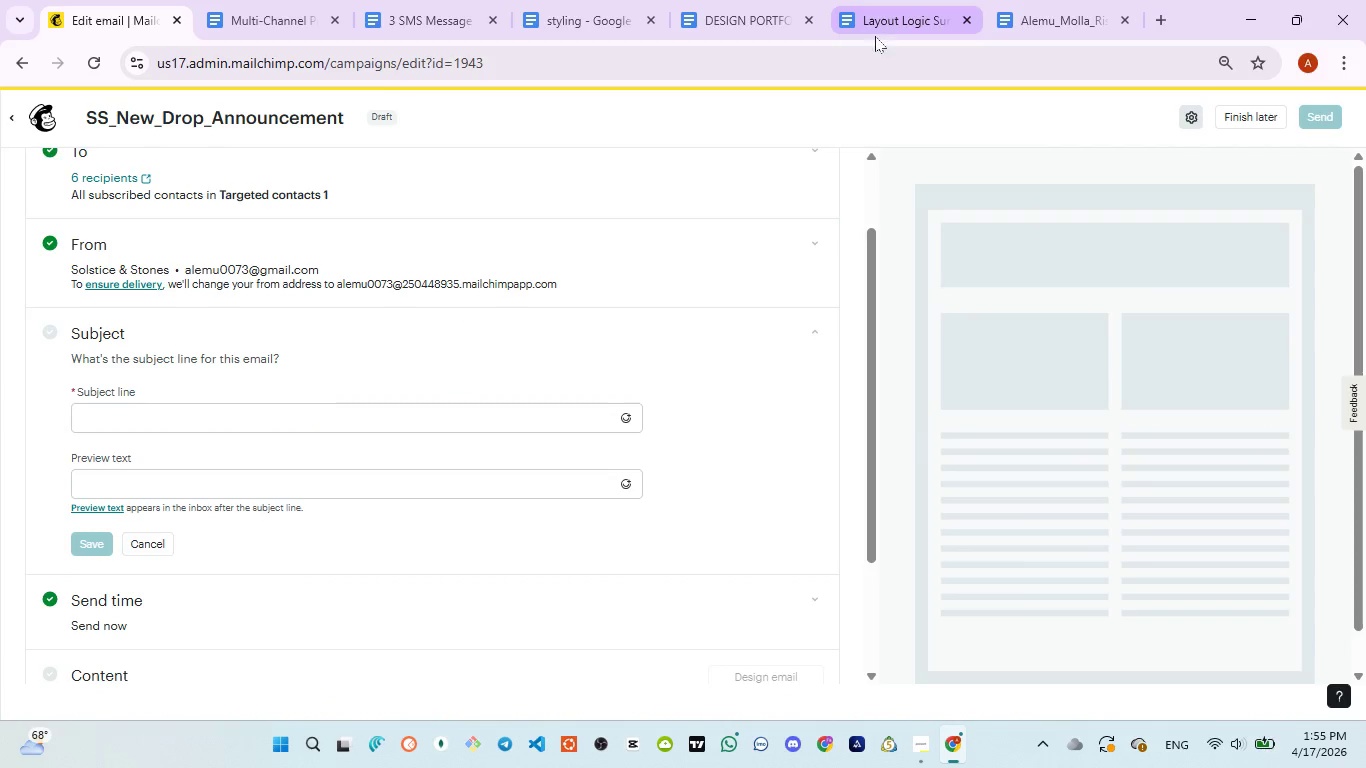 
wait(6.73)
 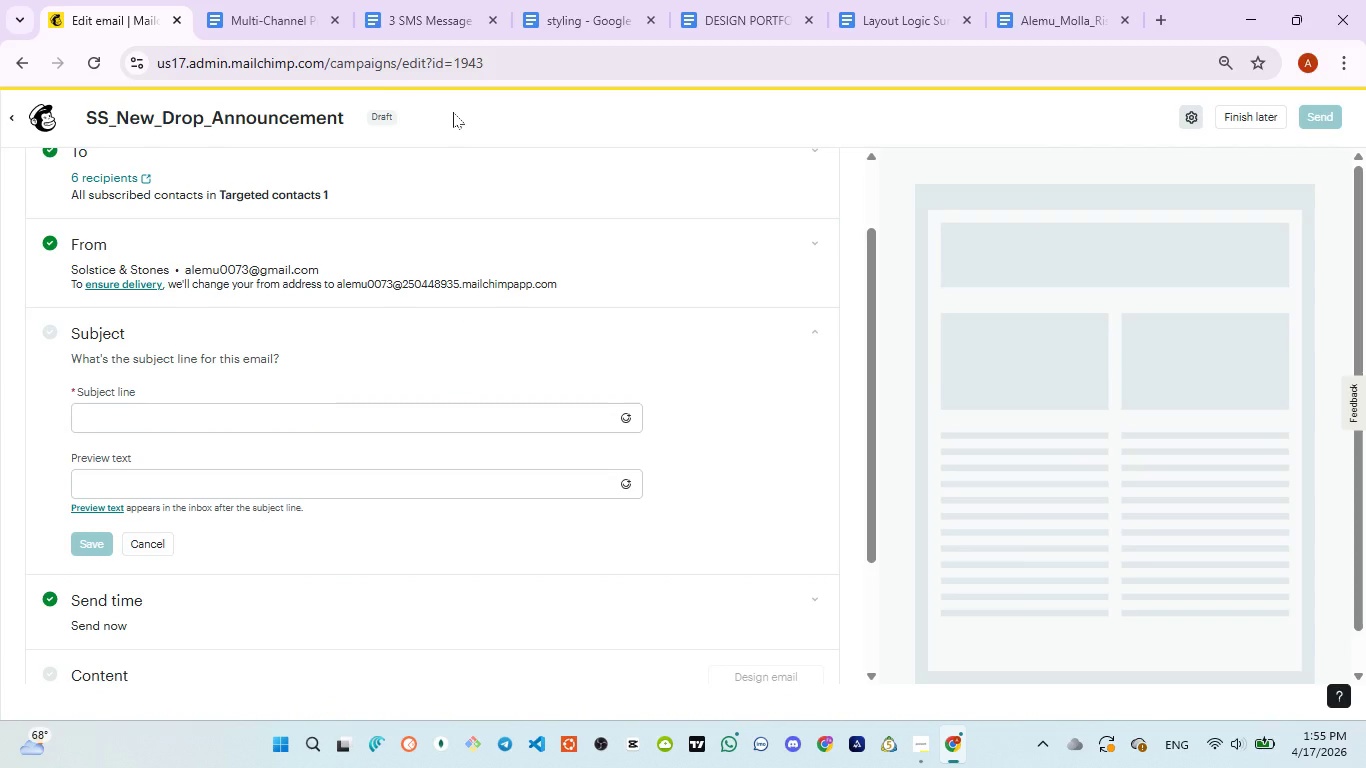 
left_click([413, 28])
 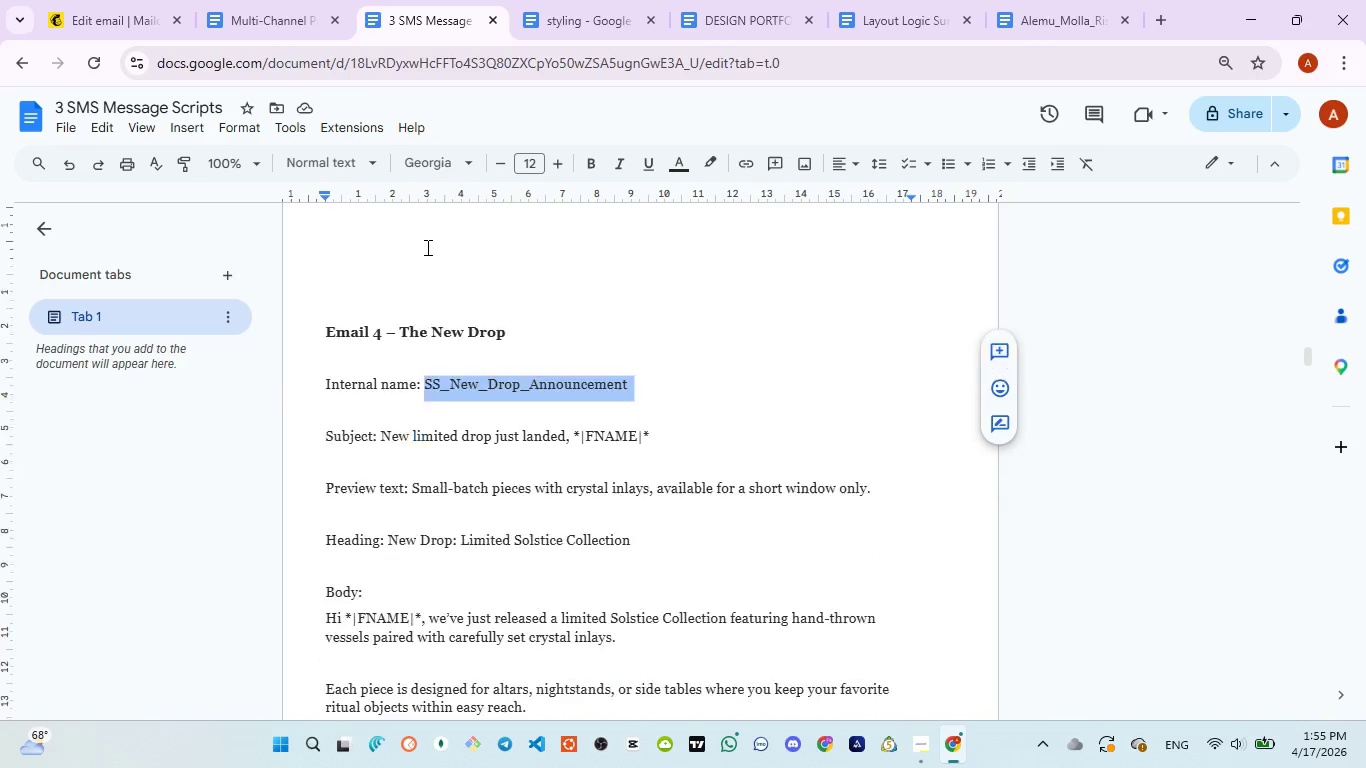 
scroll: coordinate [426, 248], scroll_direction: down, amount: 2.0
 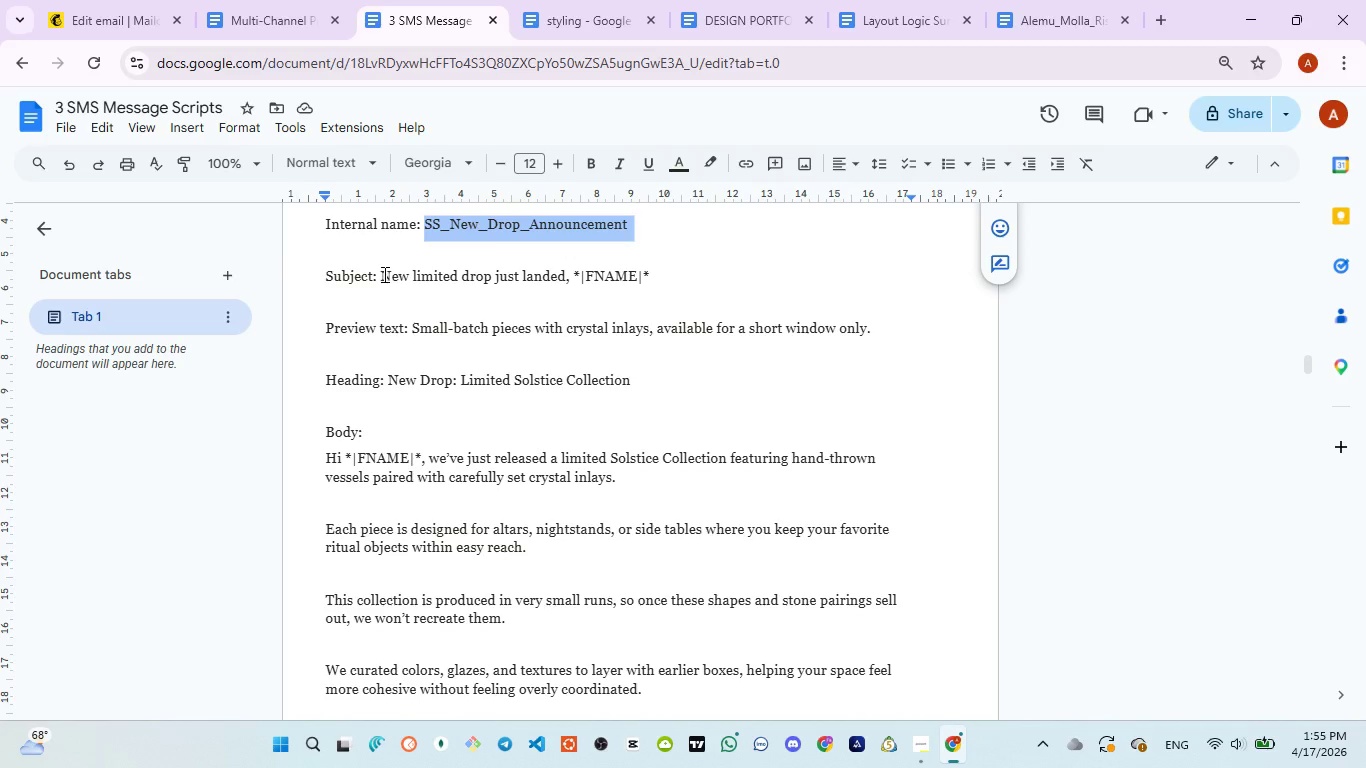 
left_click_drag(start_coordinate=[383, 274], to_coordinate=[656, 280])
 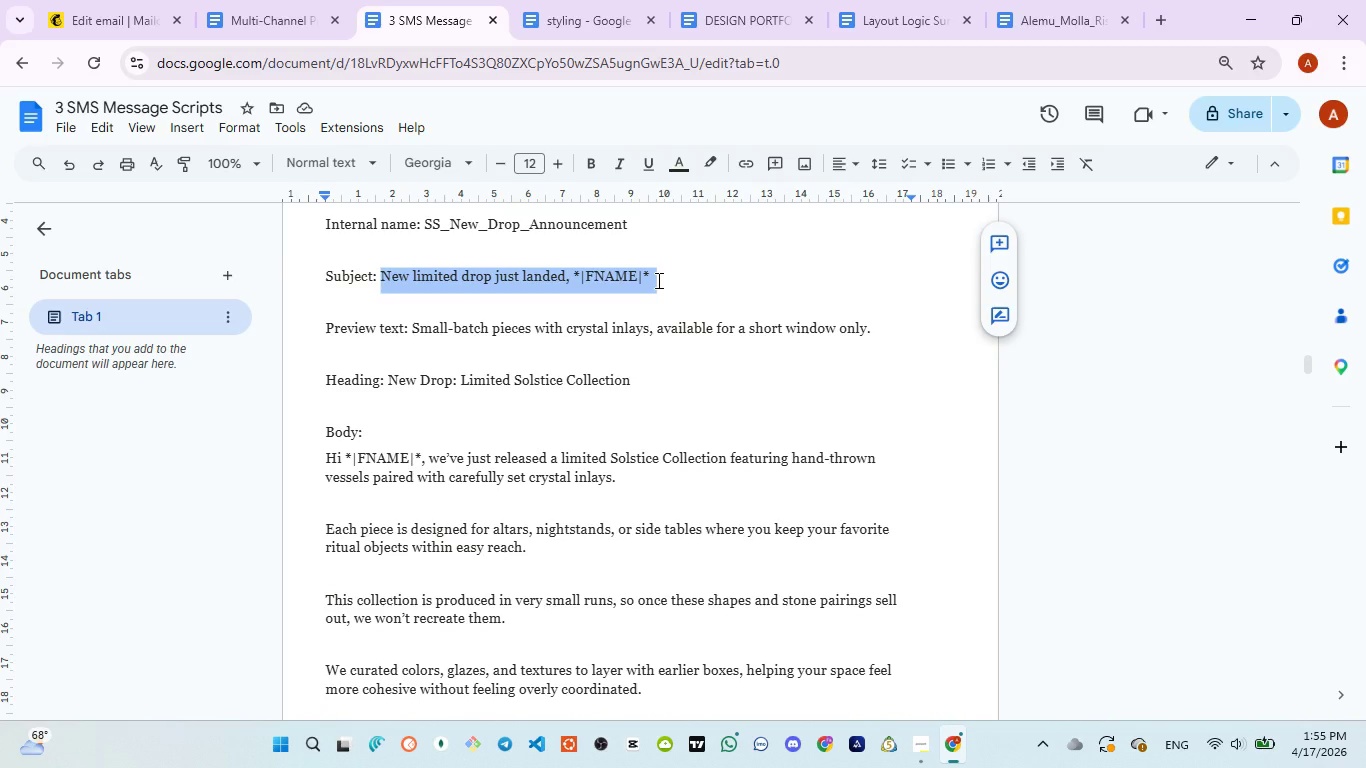 
key(Control+C)
 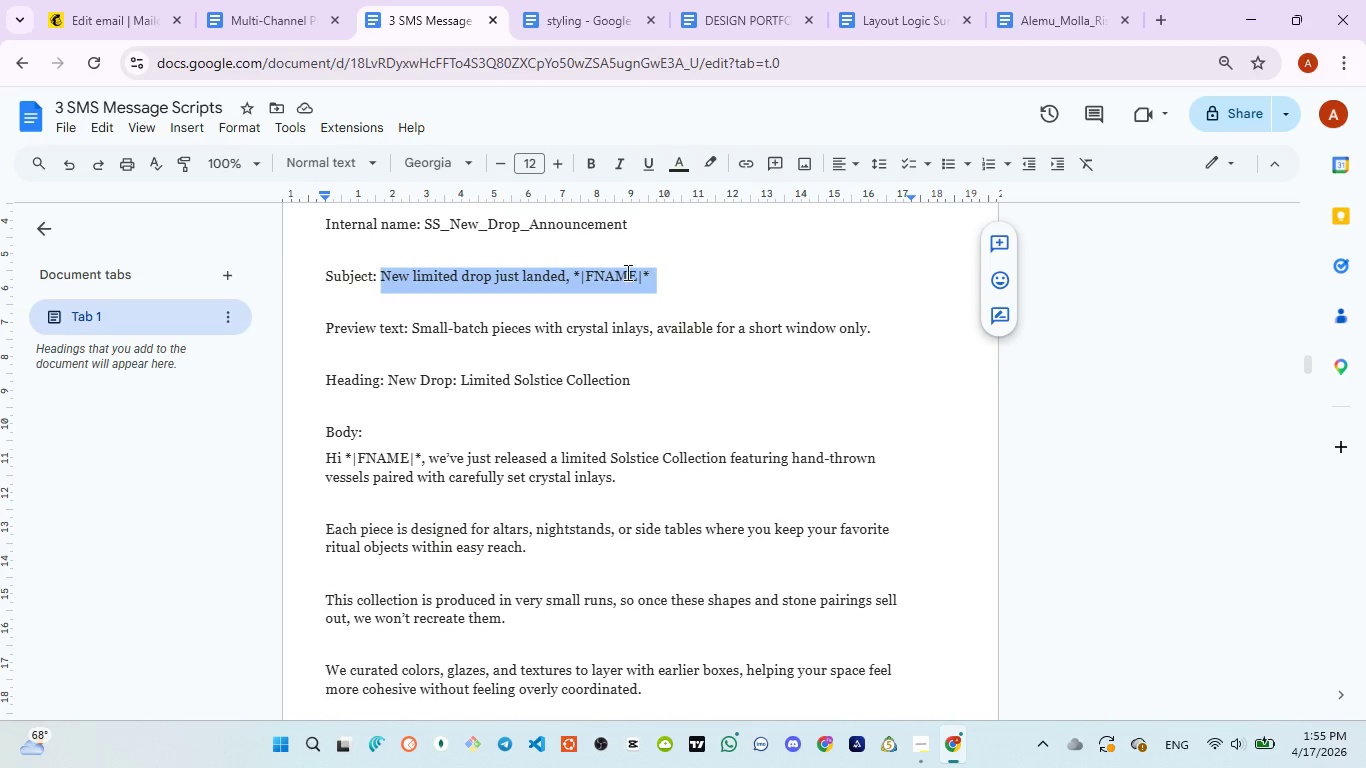 
key(Control+C)
 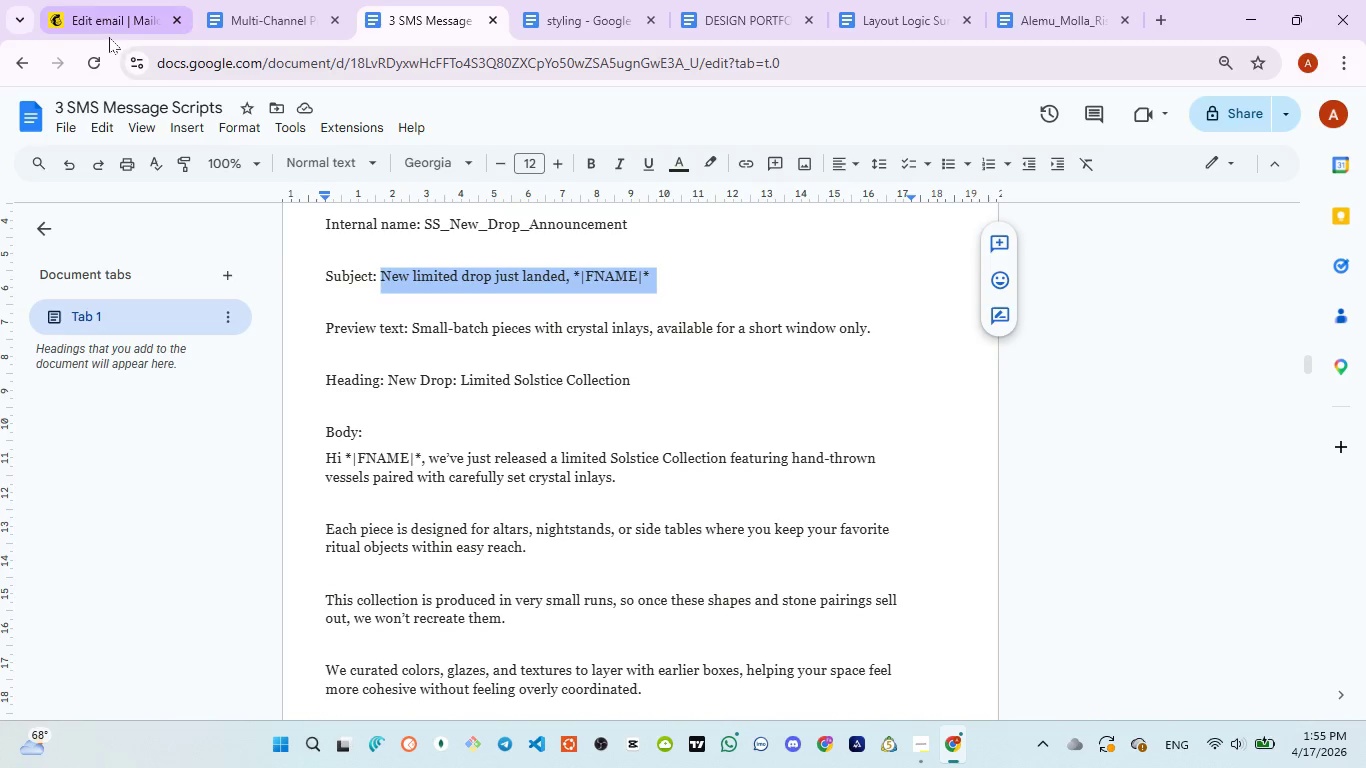 
left_click([109, 37])
 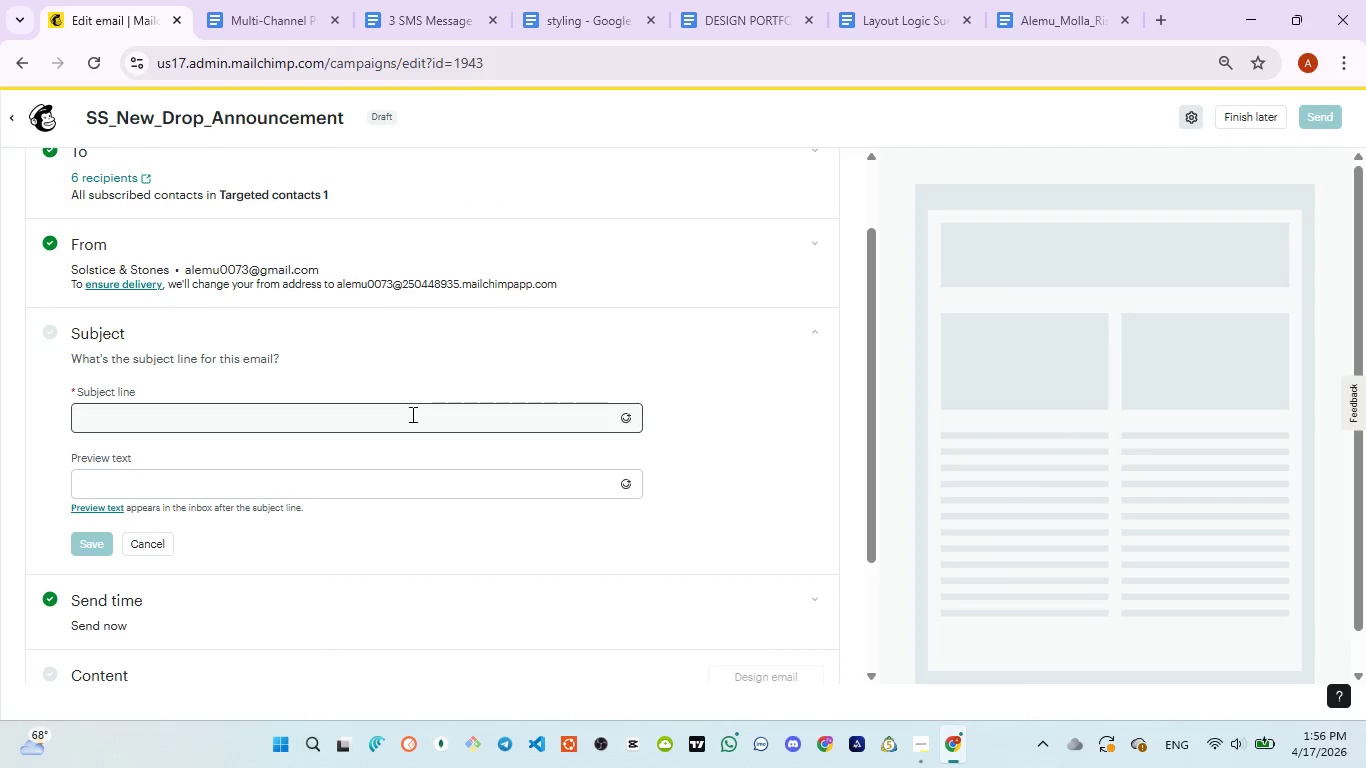 
left_click([411, 414])
 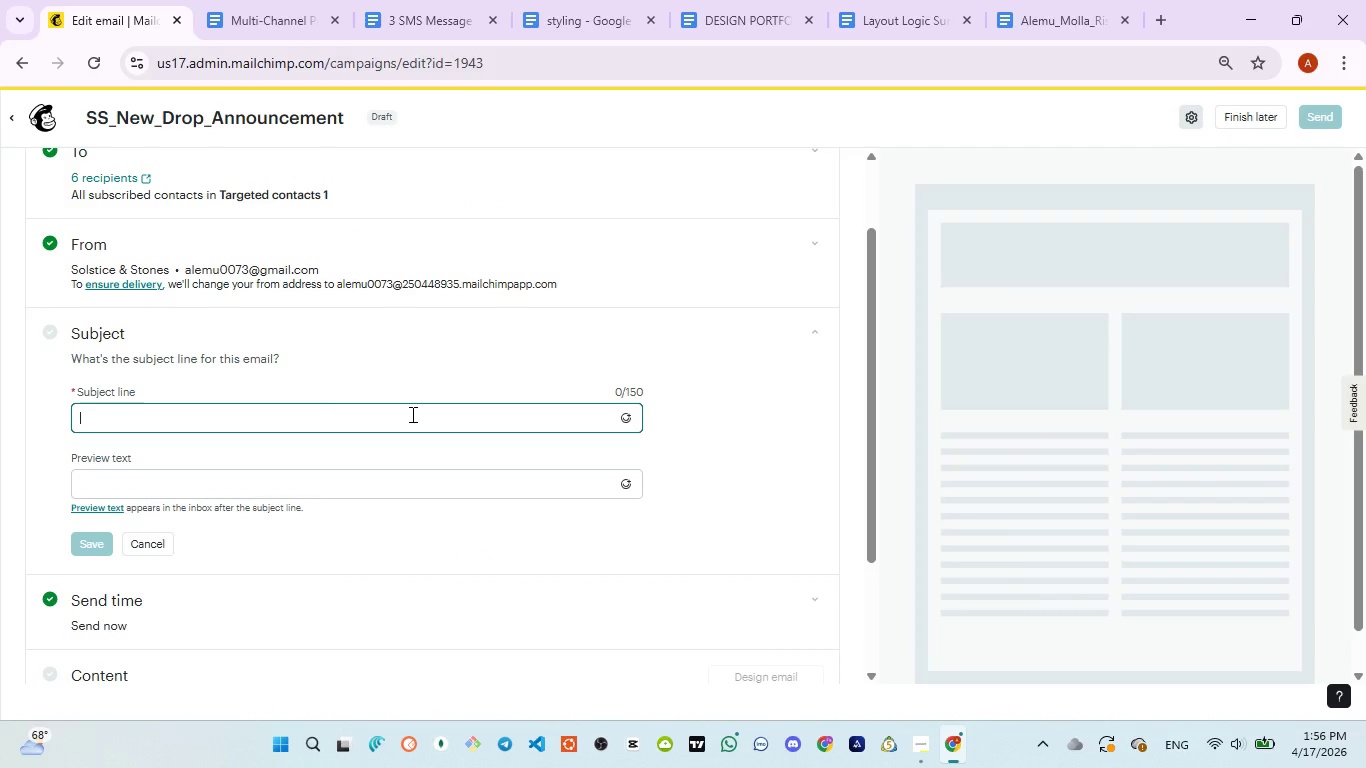 
type(L)
key(Backspace)
type(New Limited drop just added )
 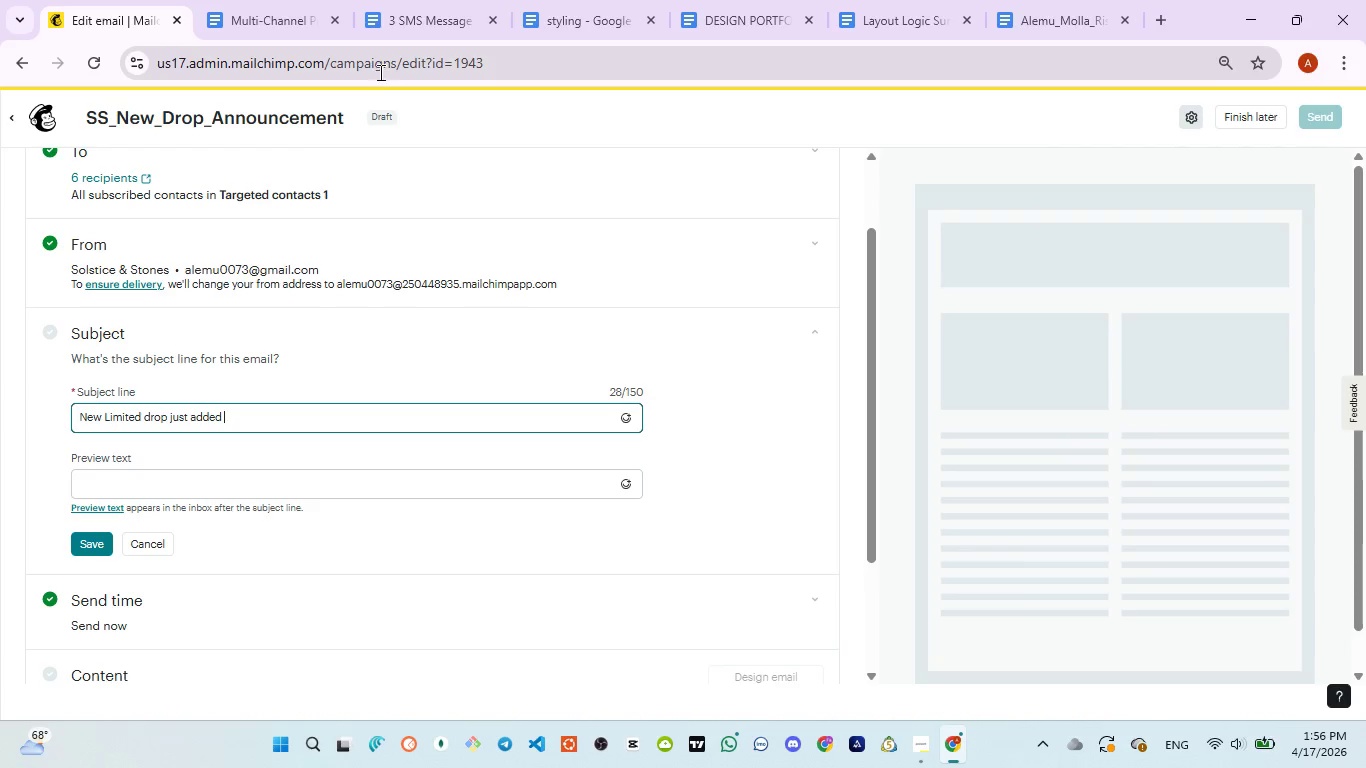 
left_click([389, 31])
 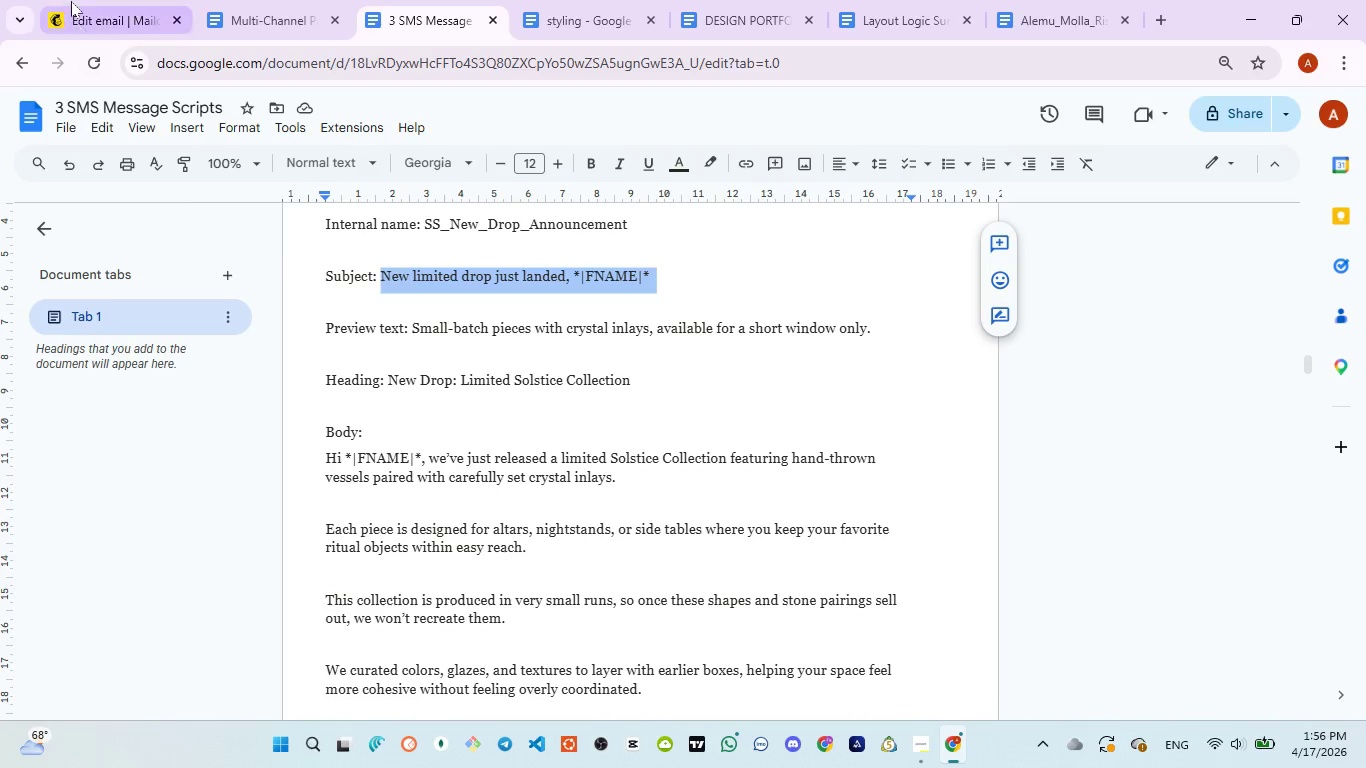 
double_click([417, 371])
 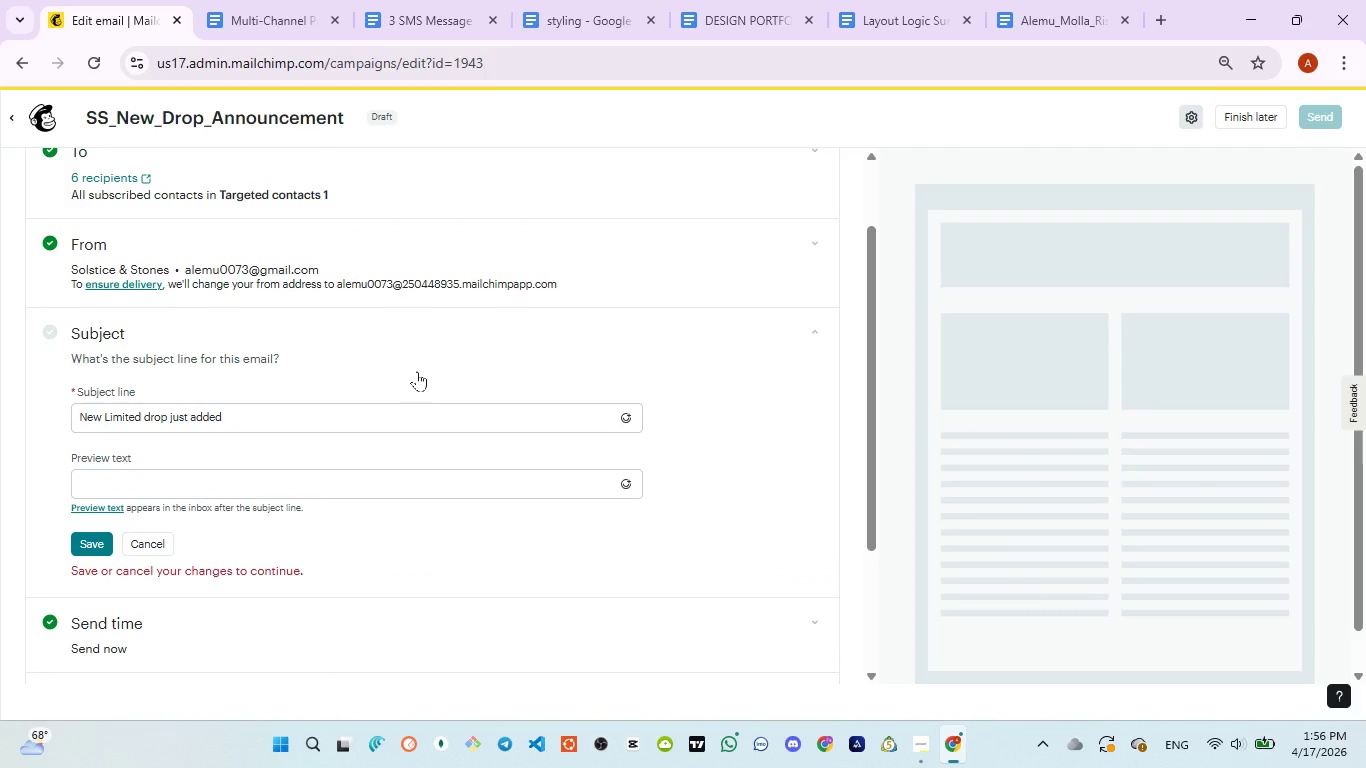 
key(Backspace)
 